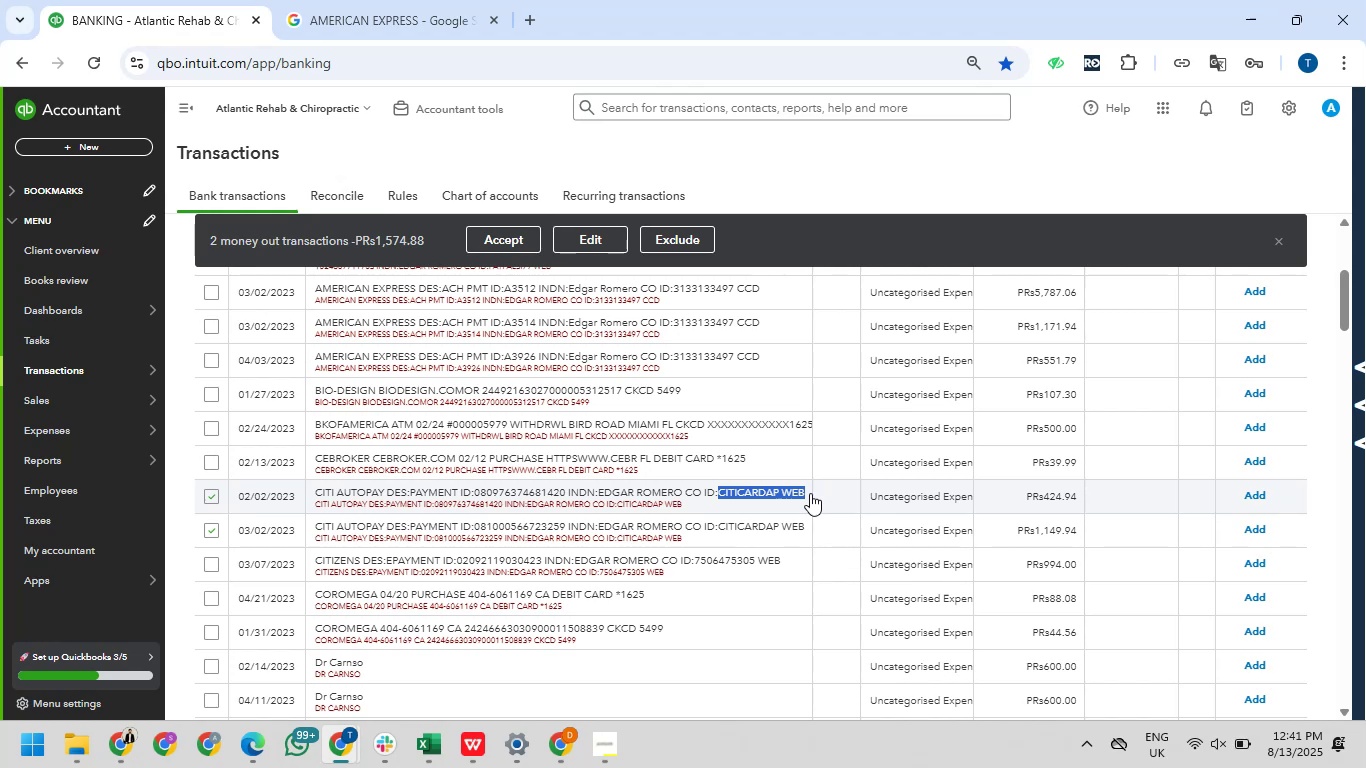 
key(Control+C)
 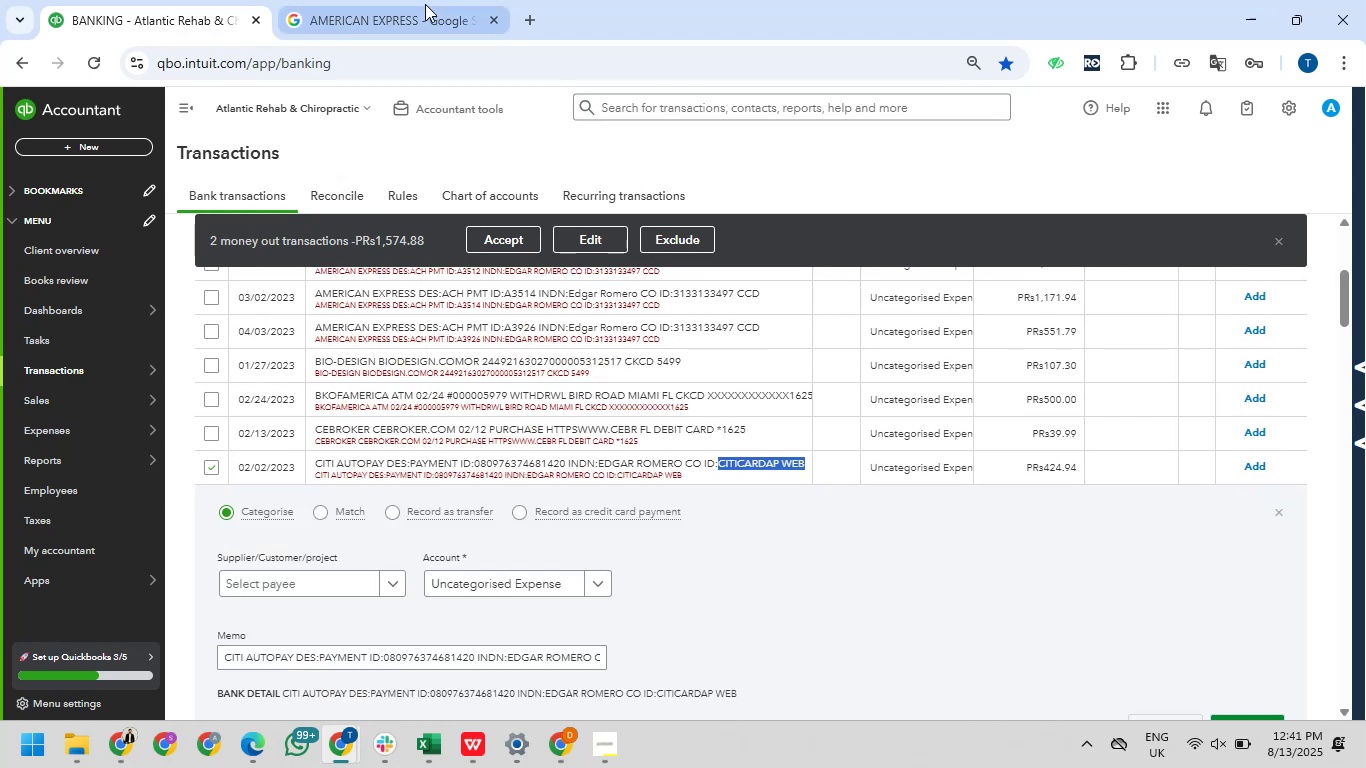 
left_click([425, 4])
 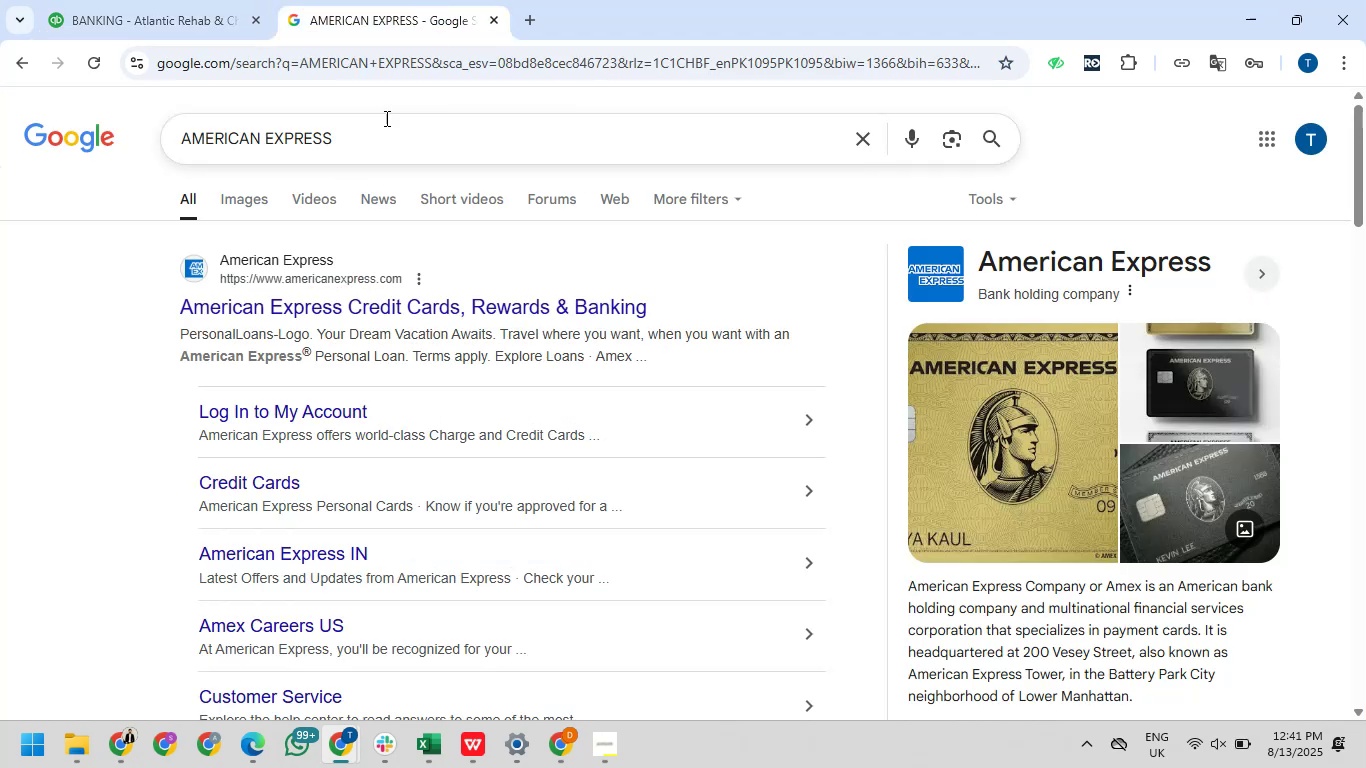 
left_click_drag(start_coordinate=[345, 131], to_coordinate=[30, 136])
 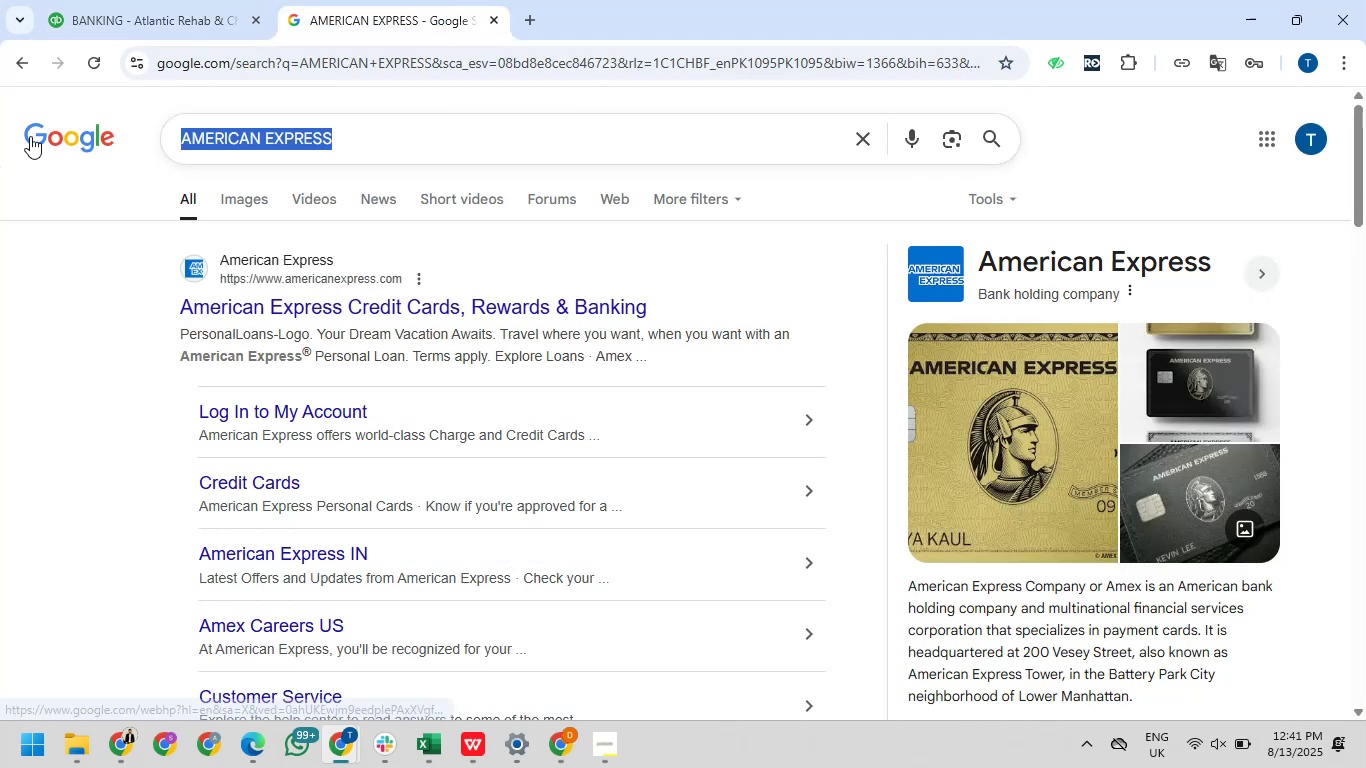 
key(Control+V)
 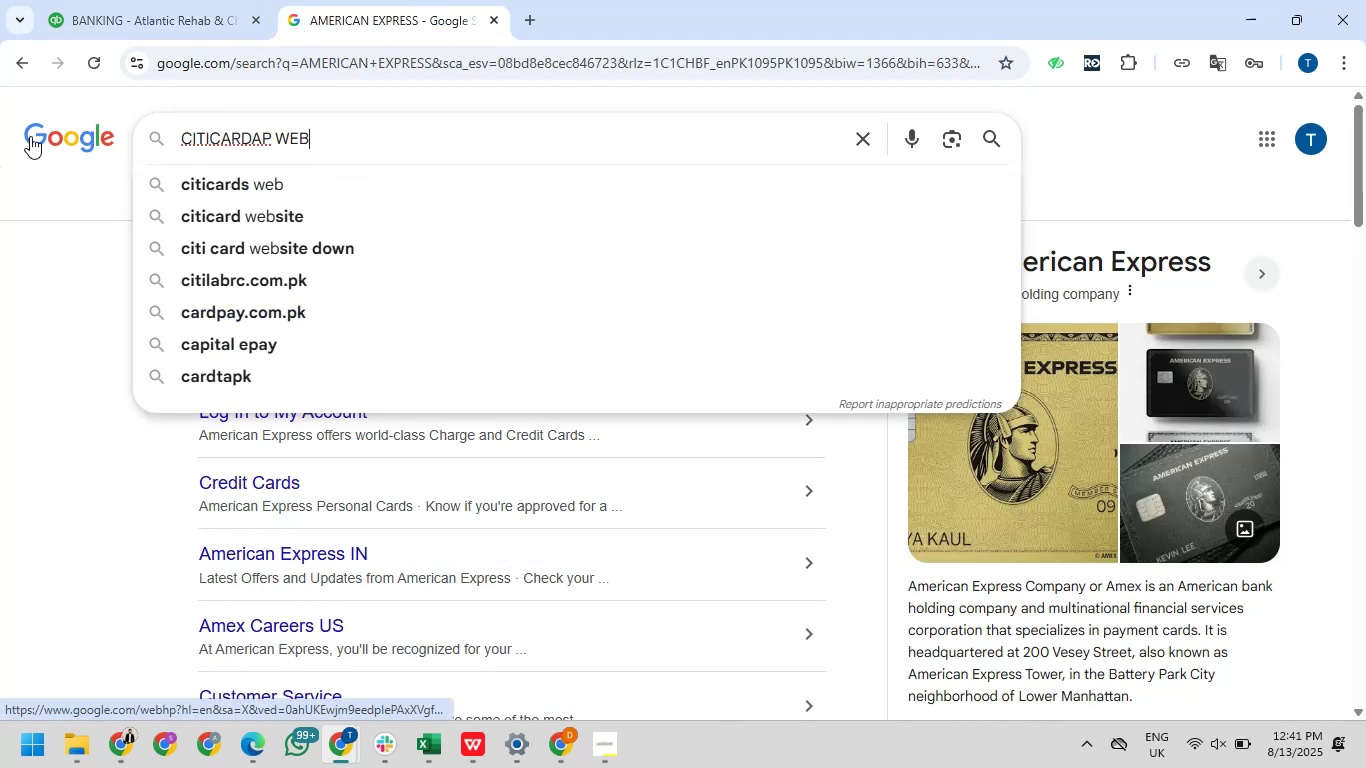 
key(NumpadEnter)
 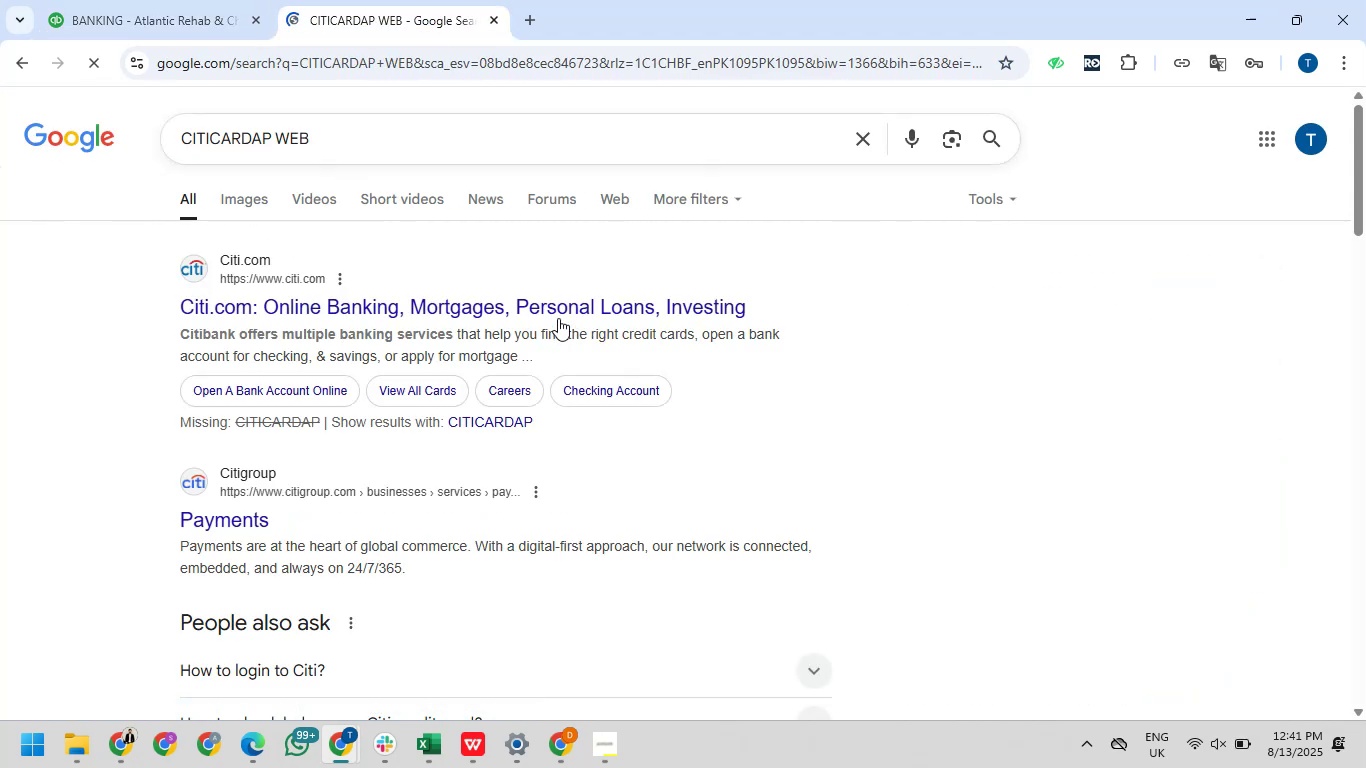 
wait(6.71)
 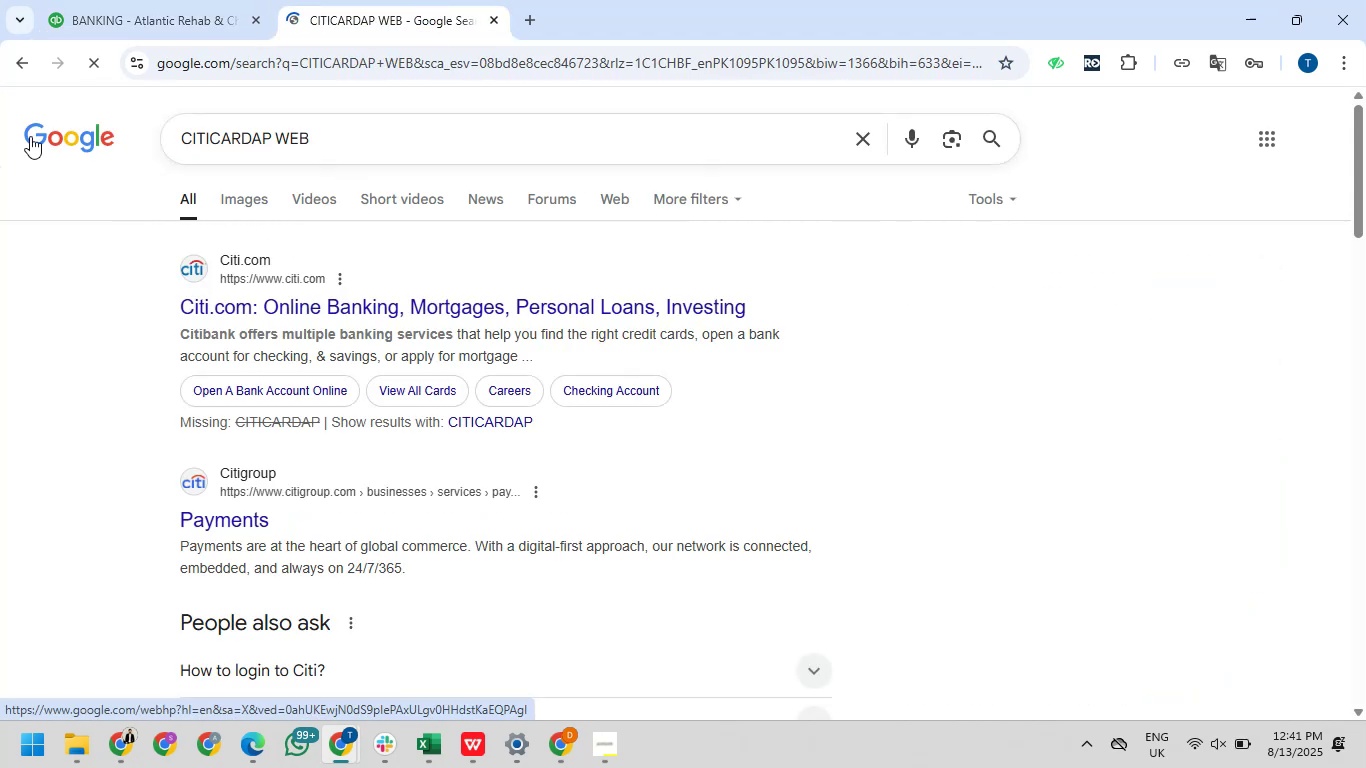 
scroll: coordinate [405, 302], scroll_direction: down, amount: 3.0
 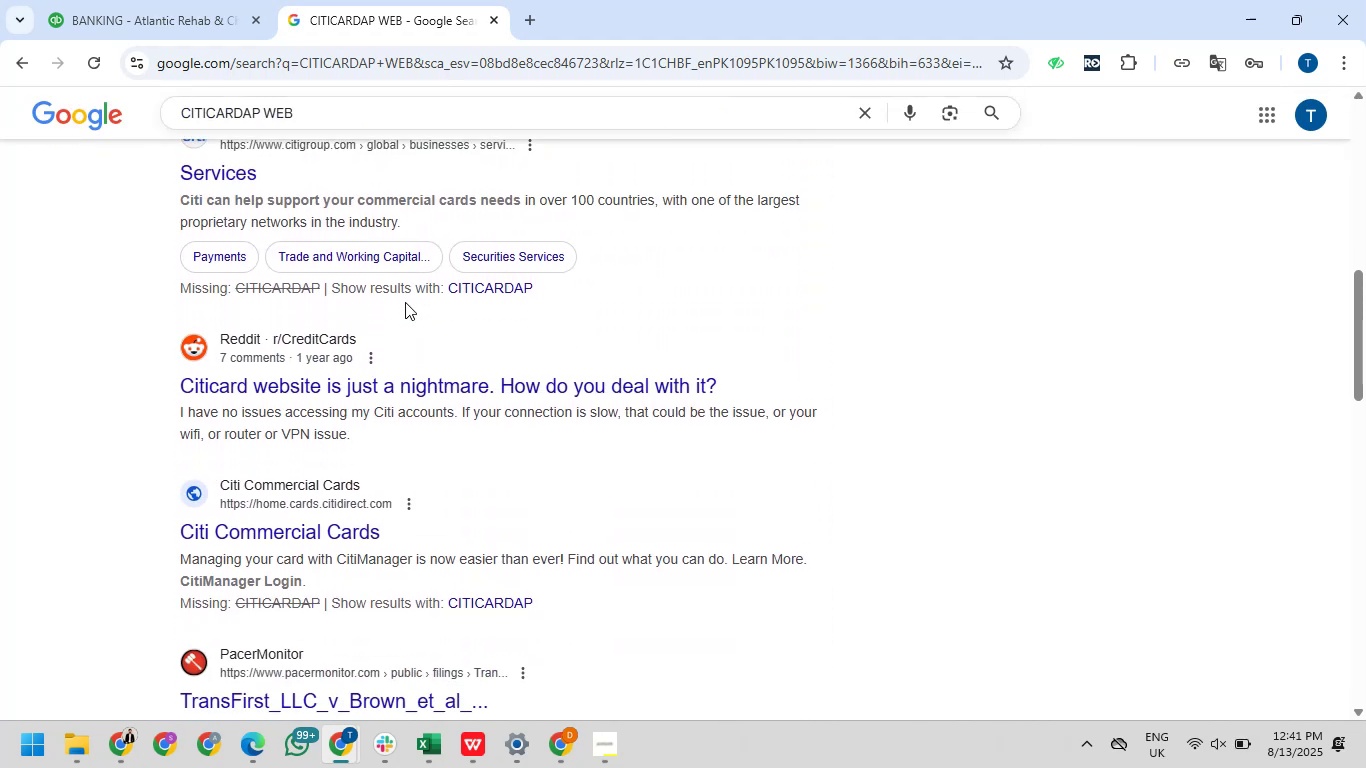 
scroll: coordinate [405, 302], scroll_direction: up, amount: 8.0
 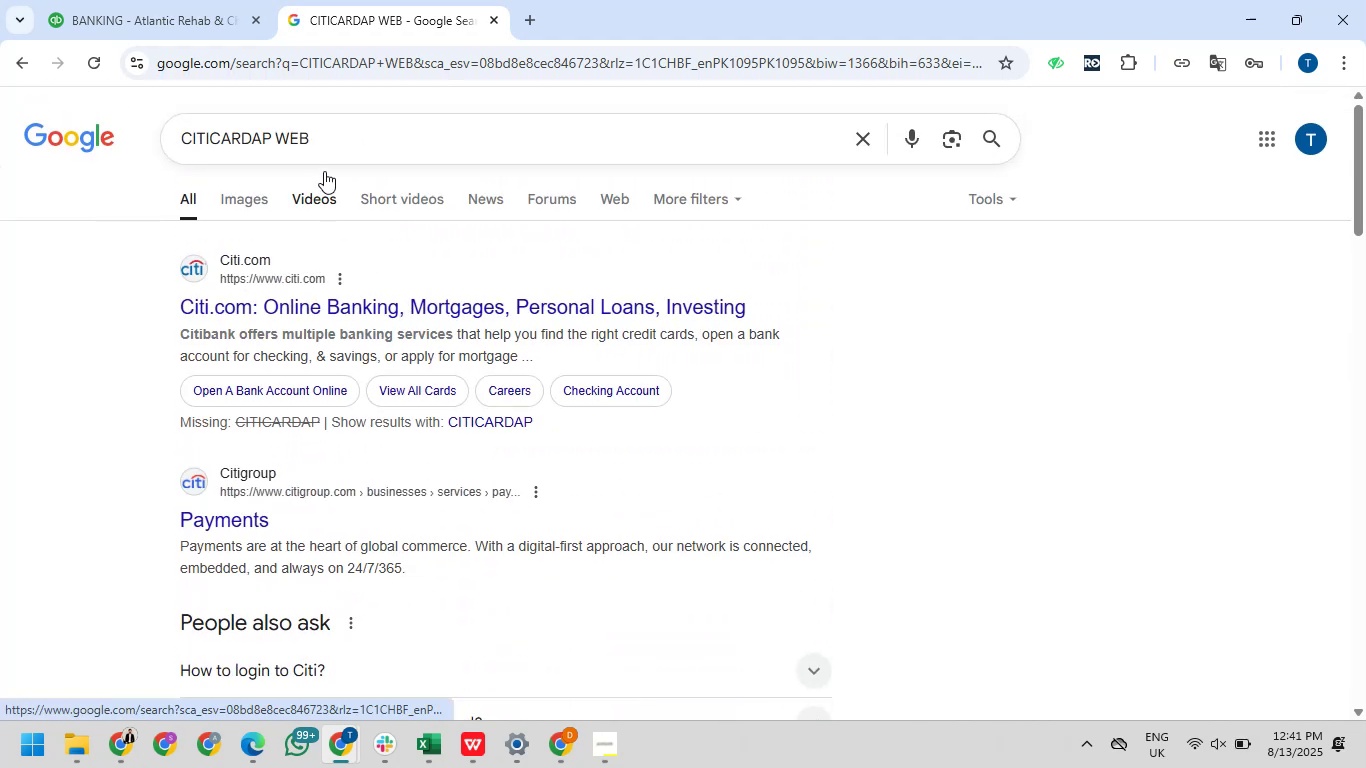 
left_click_drag(start_coordinate=[324, 135], to_coordinate=[213, 147])
 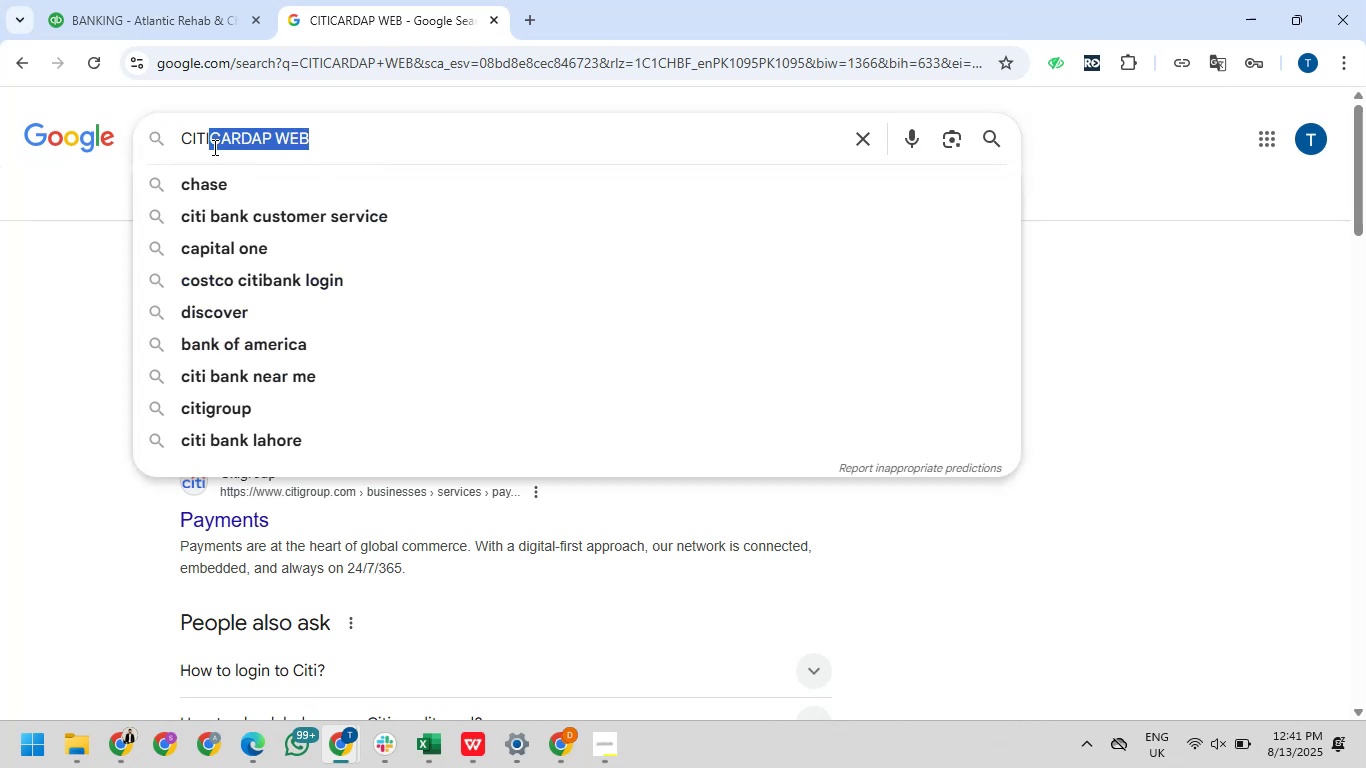 
type([Delete]autopay)
 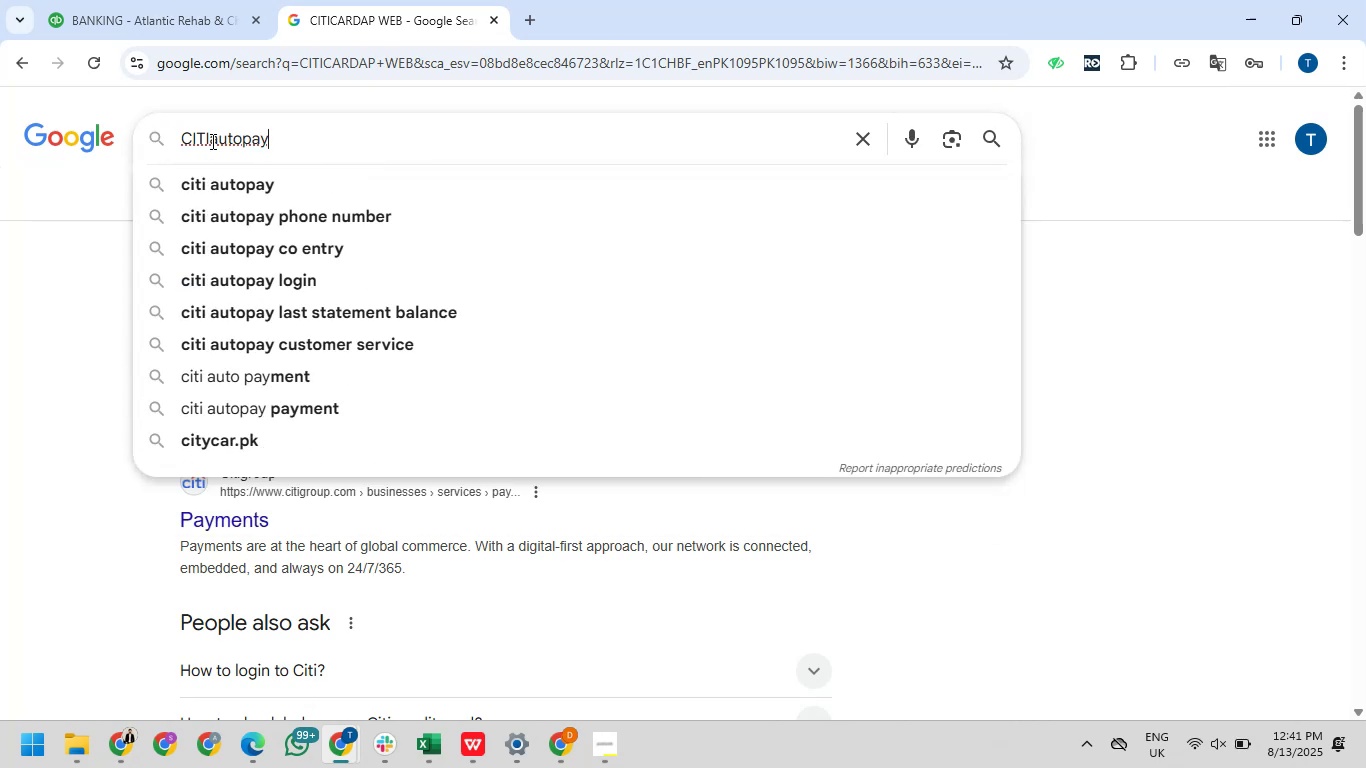 
left_click([211, 141])
 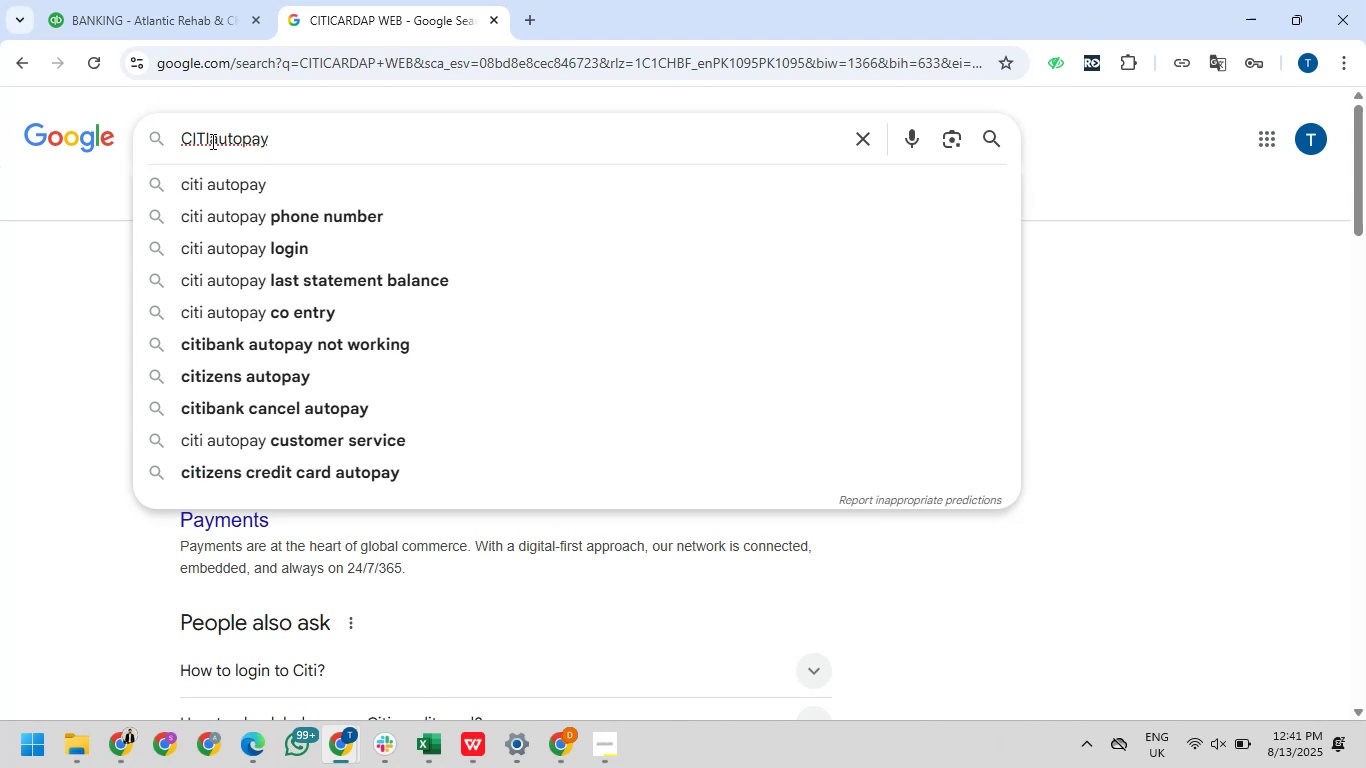 
key(Space)
 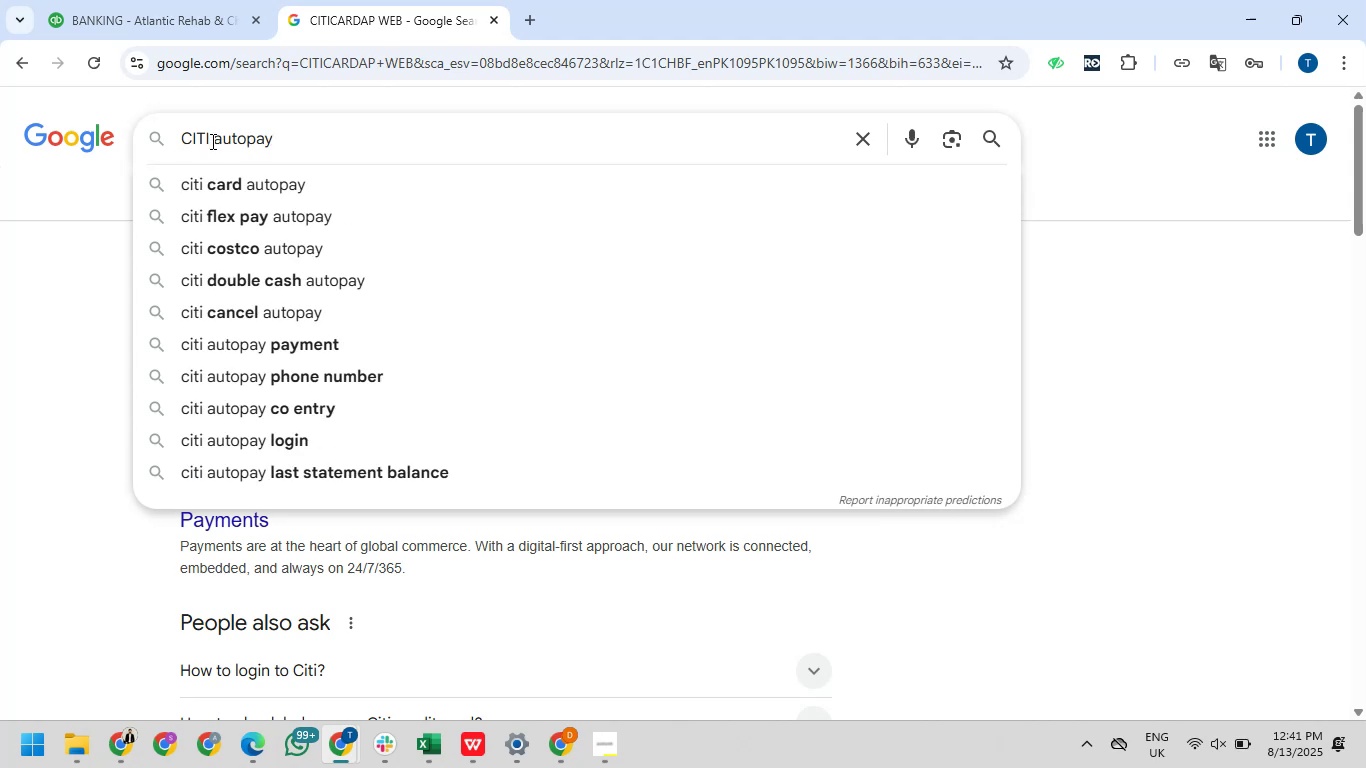 
key(NumpadEnter)
 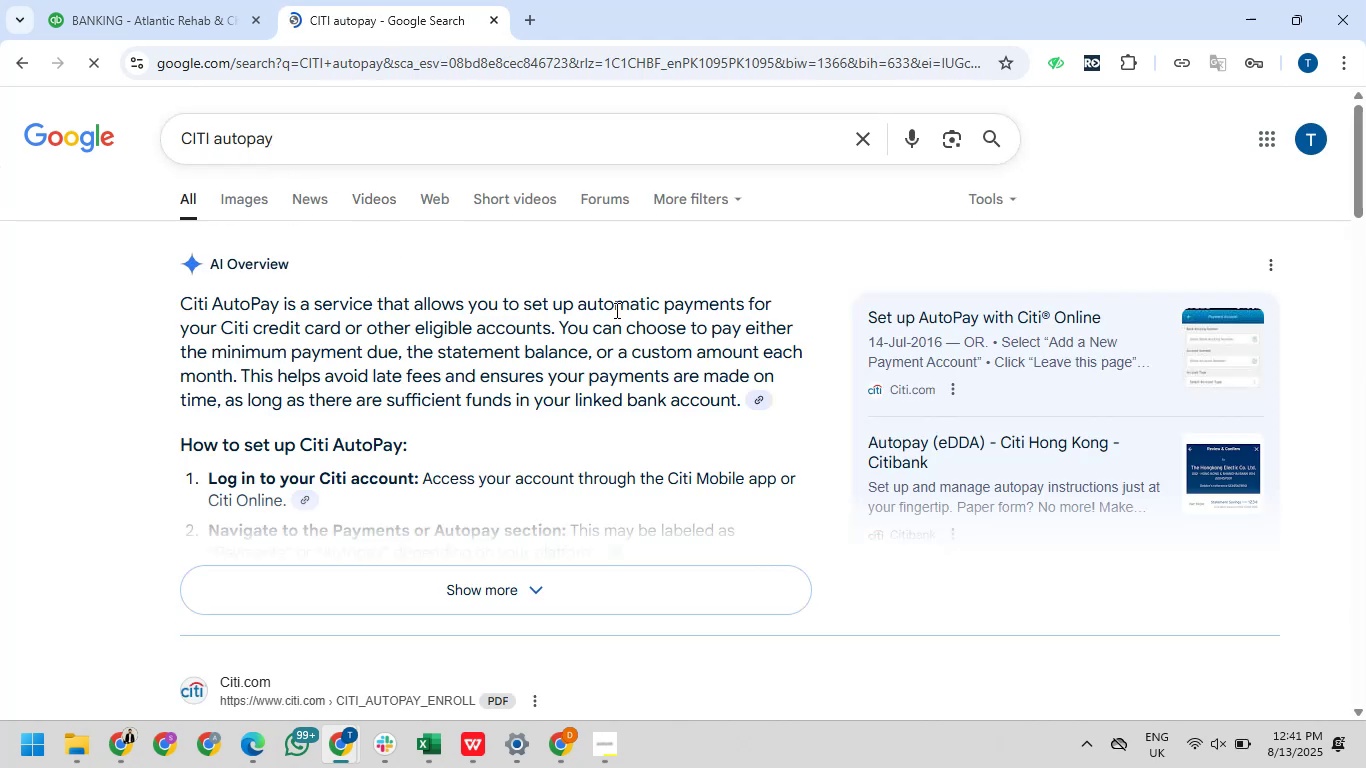 
wait(8.69)
 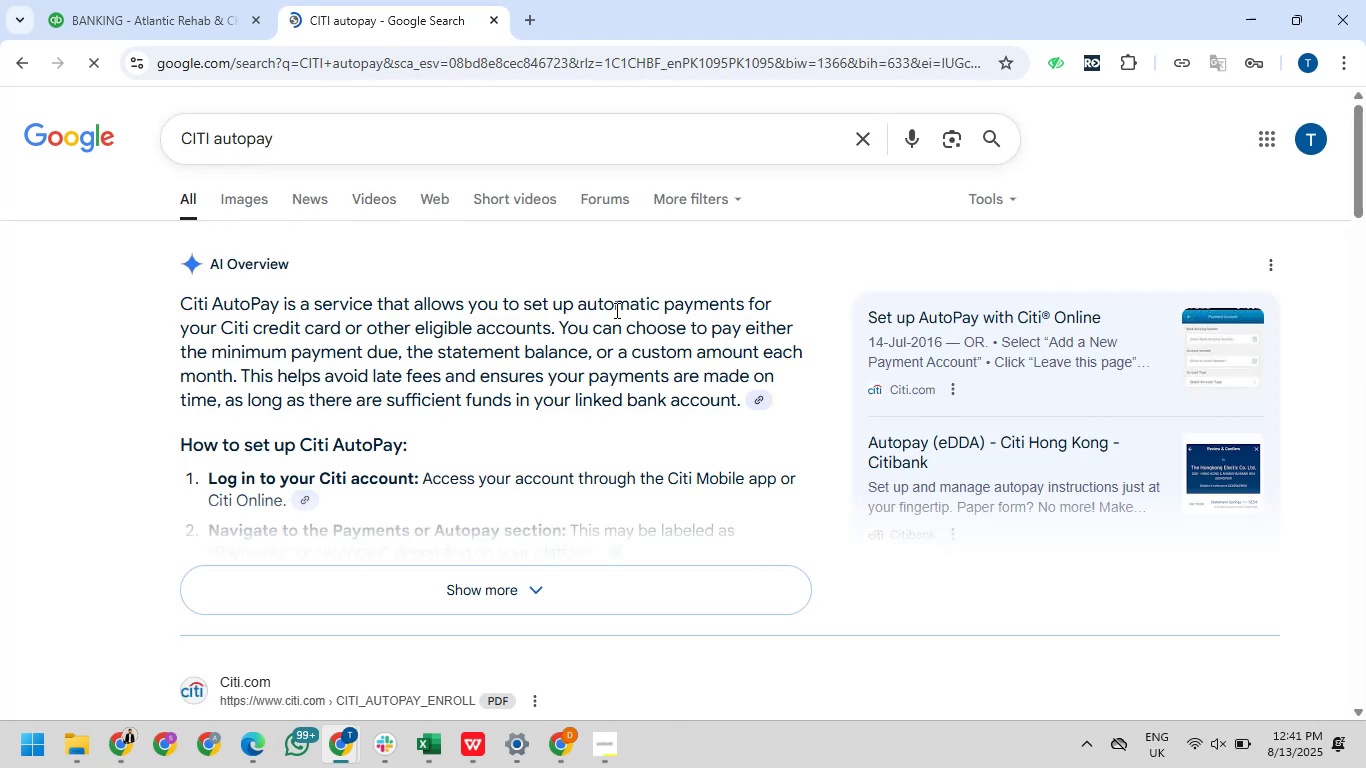 
mouse_move([32, 698])
 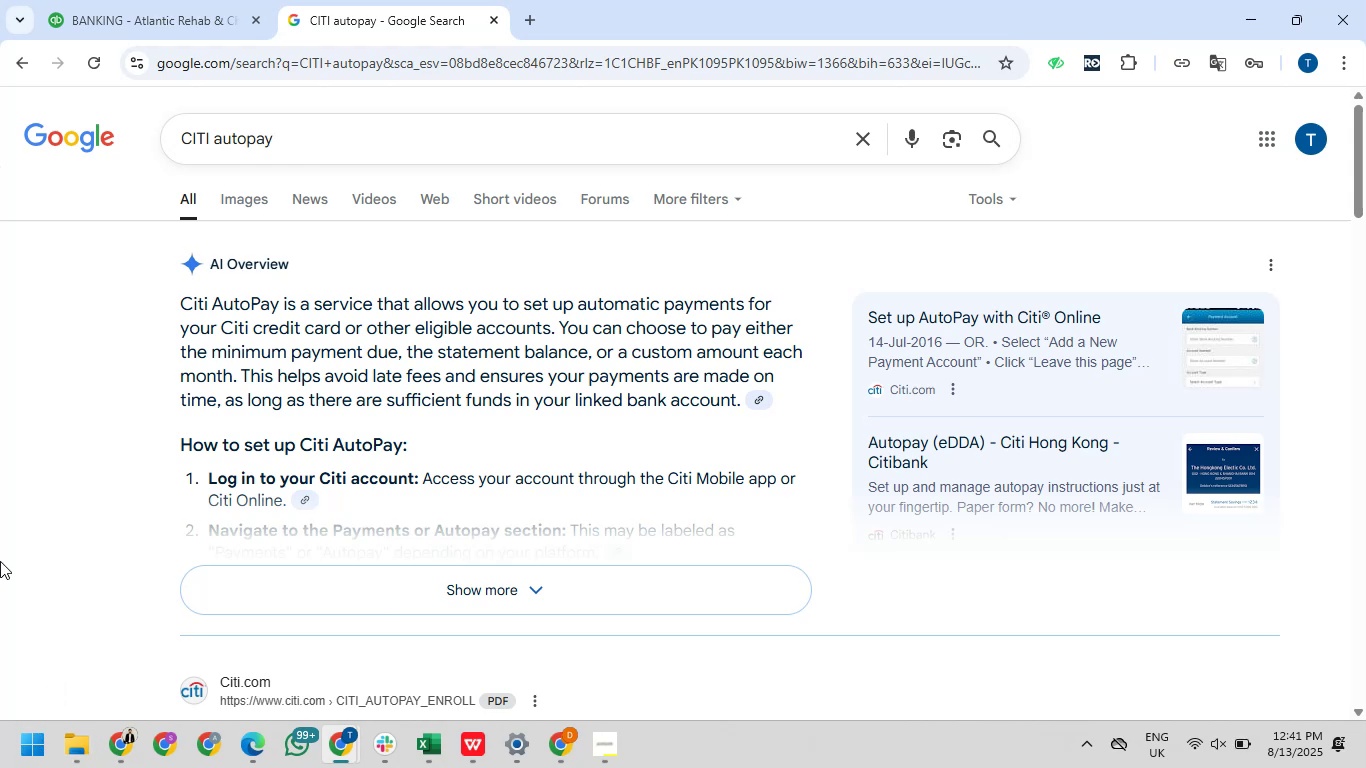 
wait(9.29)
 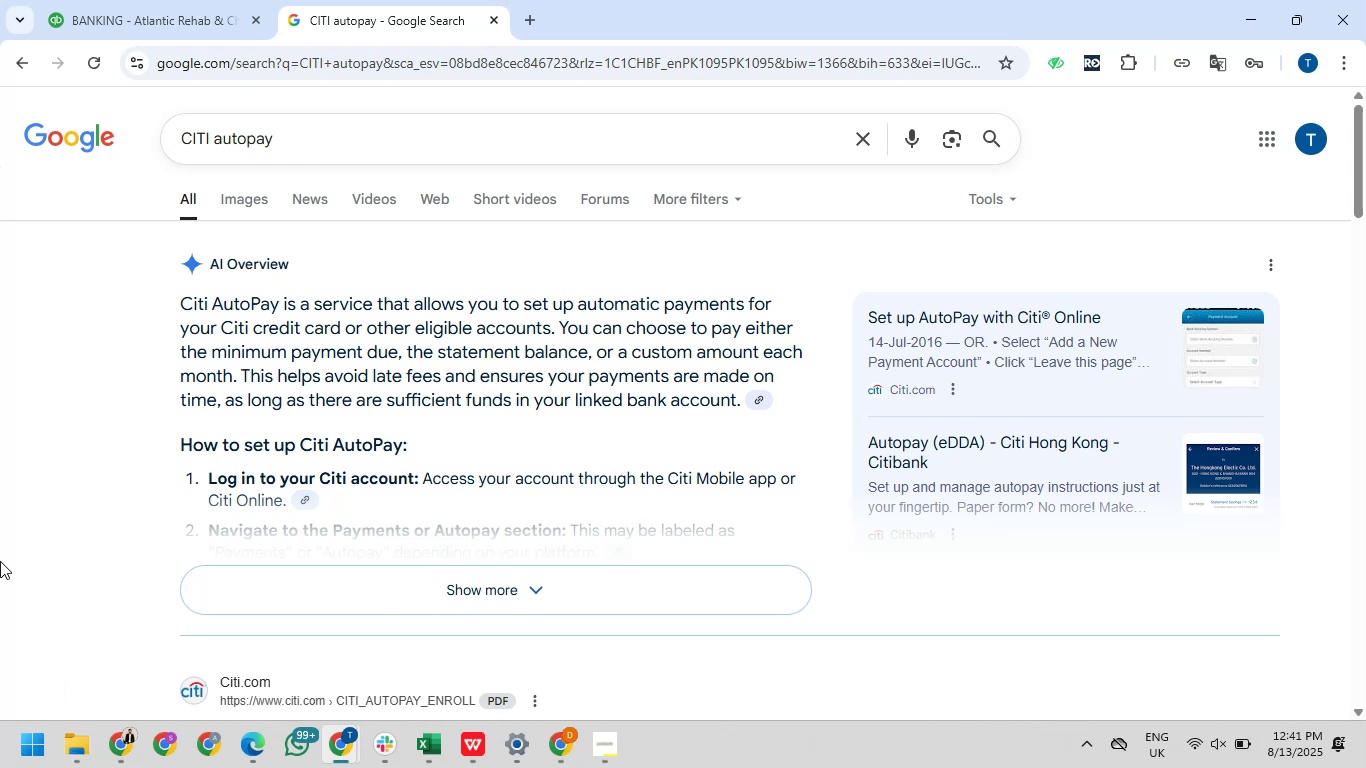 
scroll: coordinate [314, 599], scroll_direction: down, amount: 3.0
 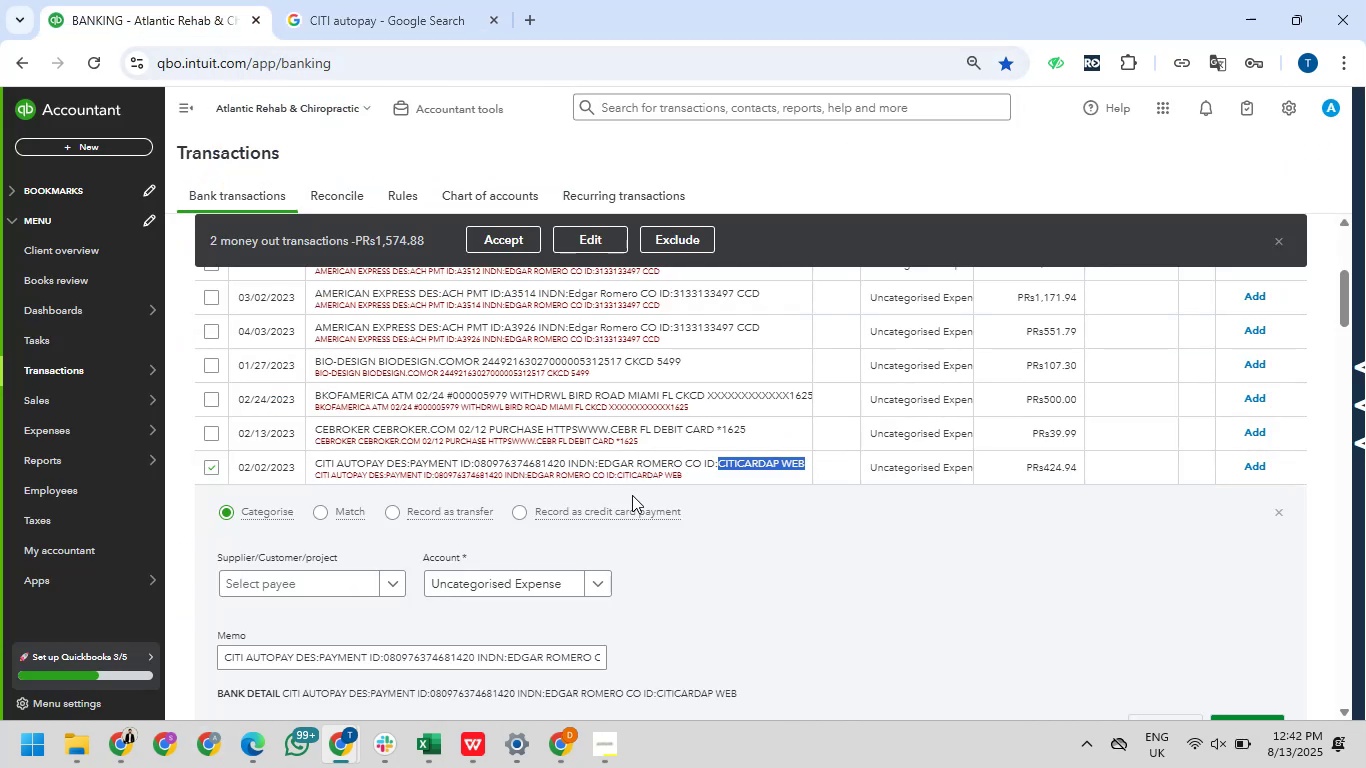 
wait(9.67)
 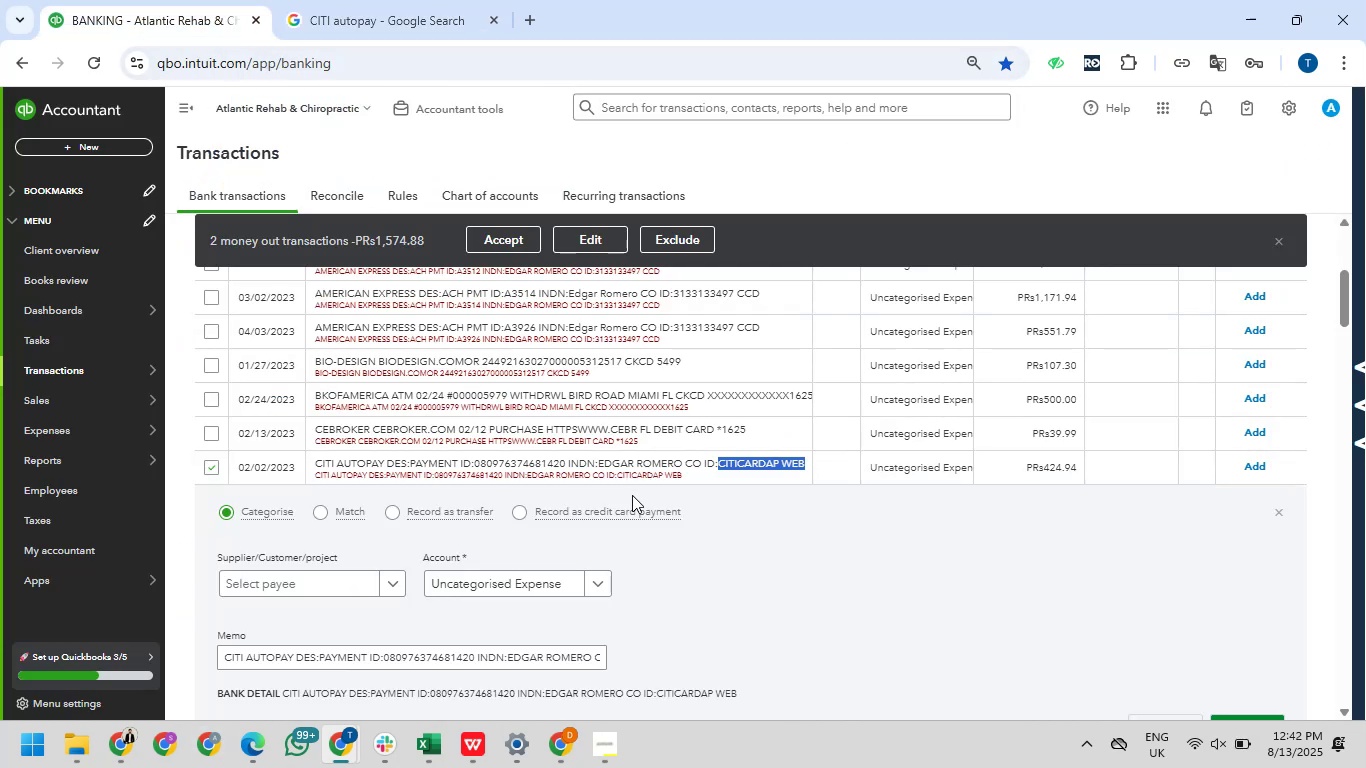 
left_click([1278, 514])
 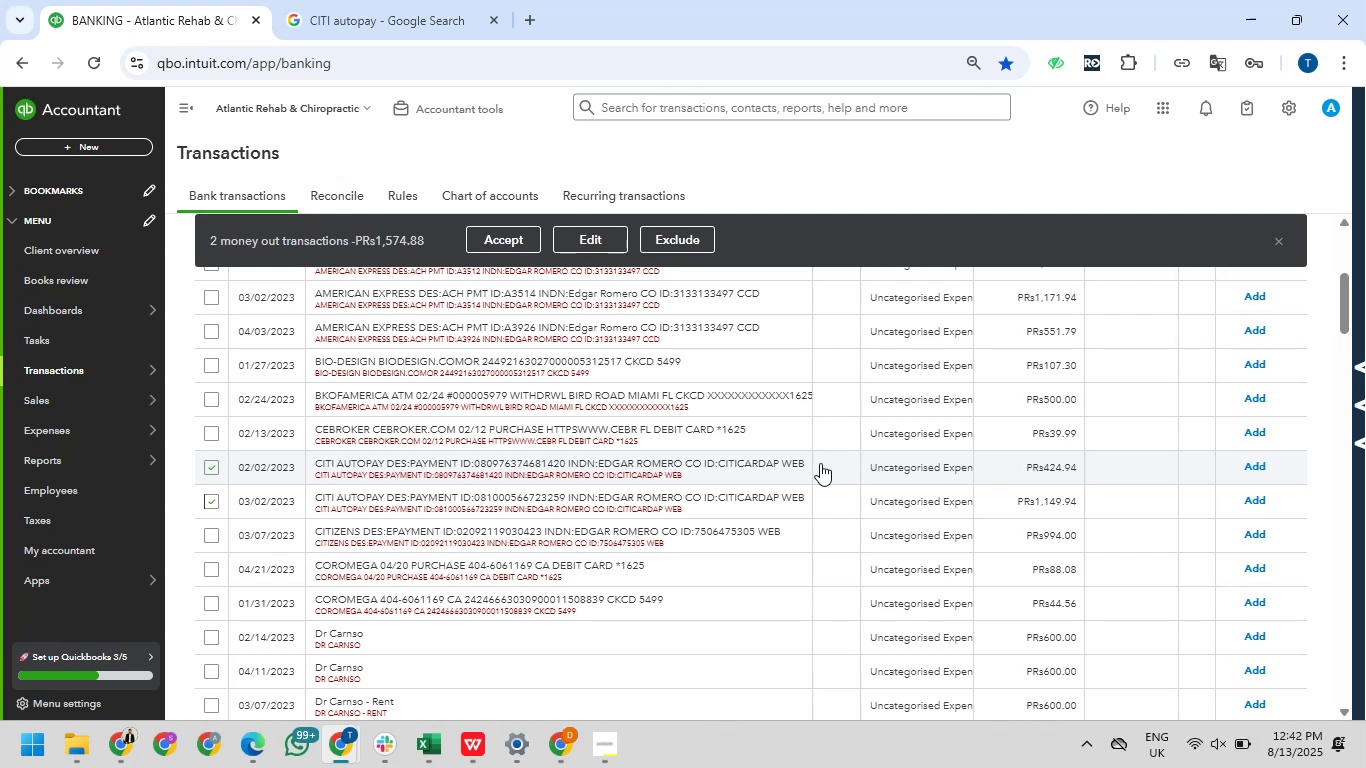 
wait(54.92)
 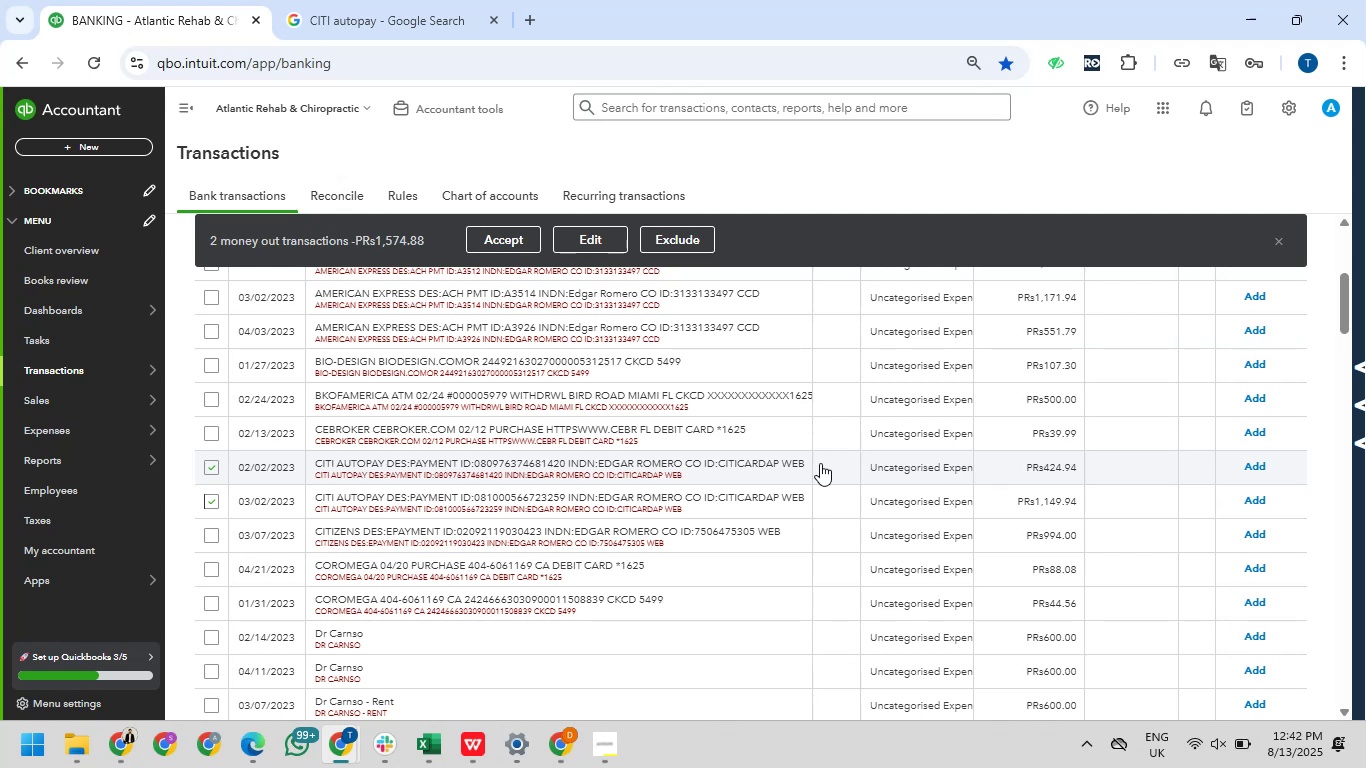 
scroll: coordinate [661, 634], scroll_direction: down, amount: 29.0
 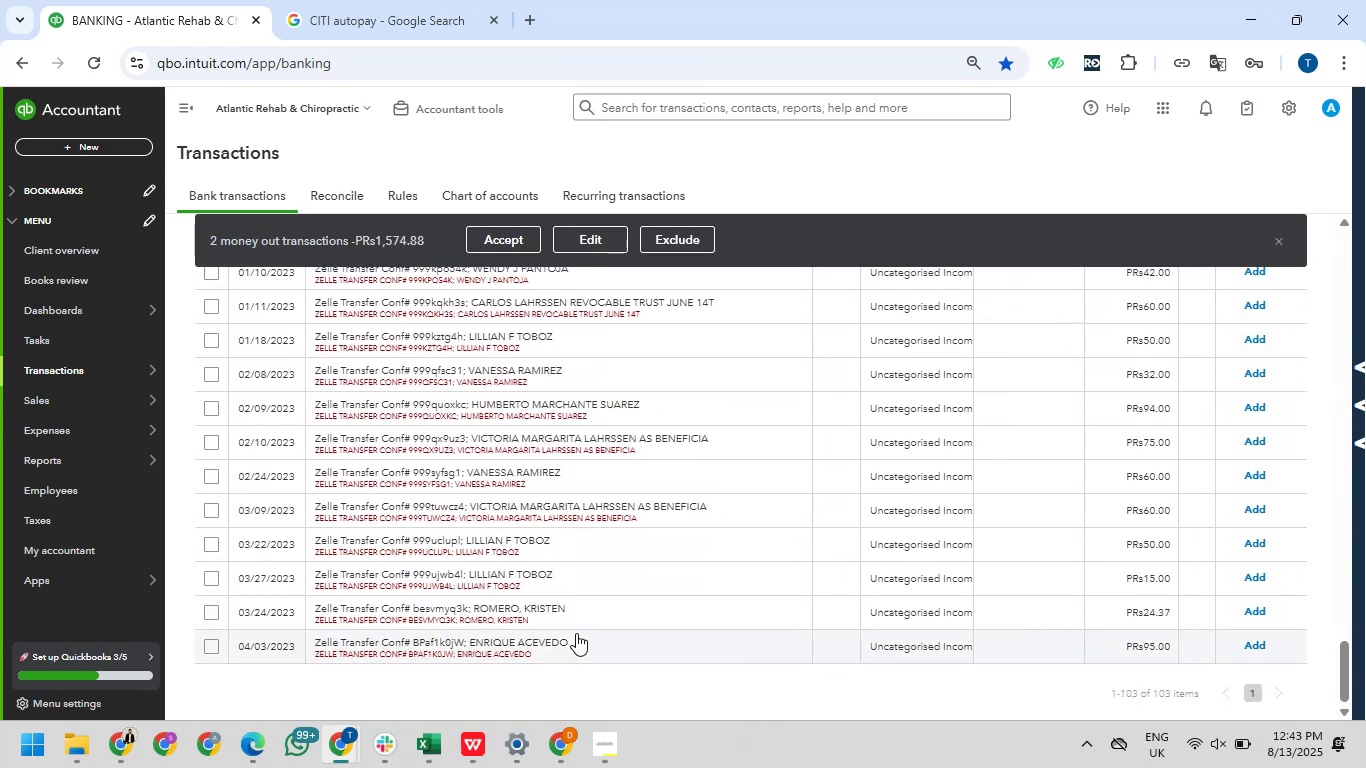 
scroll: coordinate [578, 611], scroll_direction: up, amount: 6.0
 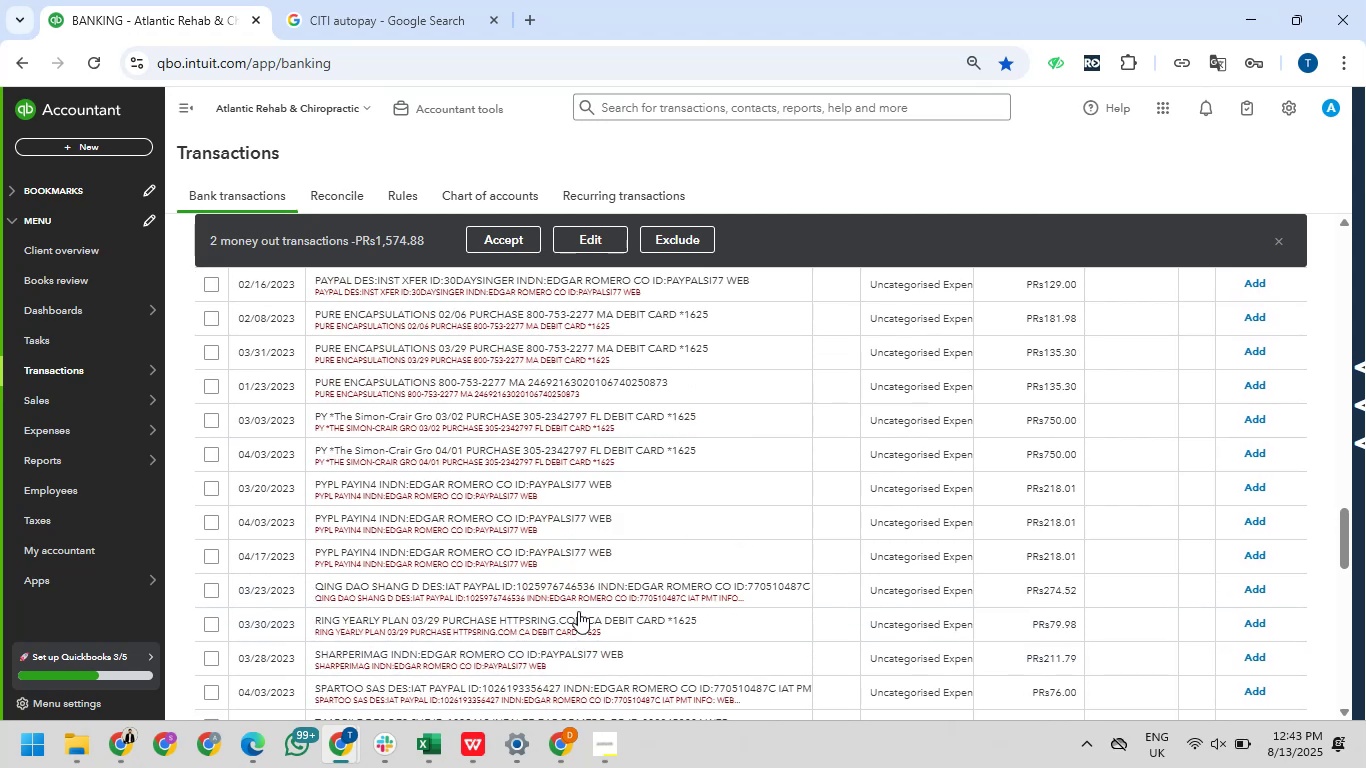 
scroll: coordinate [578, 611], scroll_direction: down, amount: 3.0
 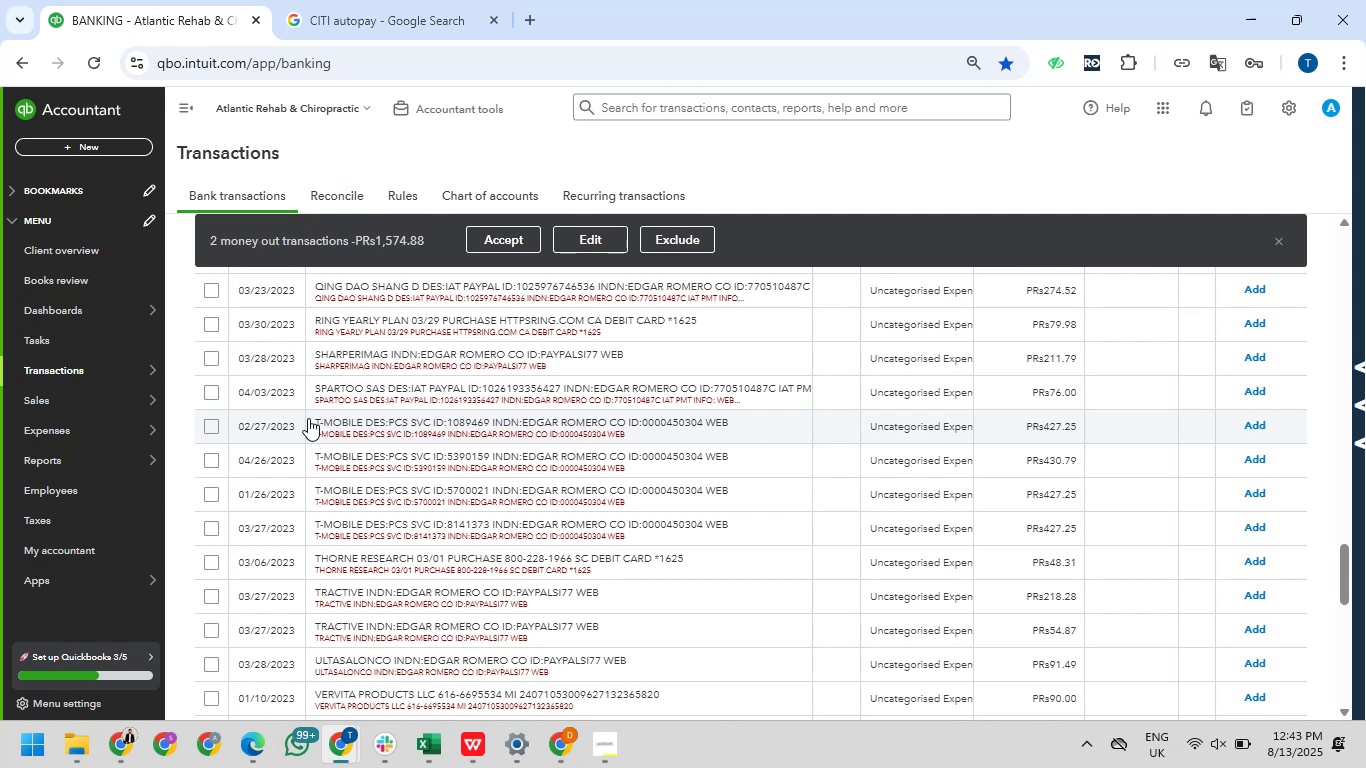 
wait(27.2)
 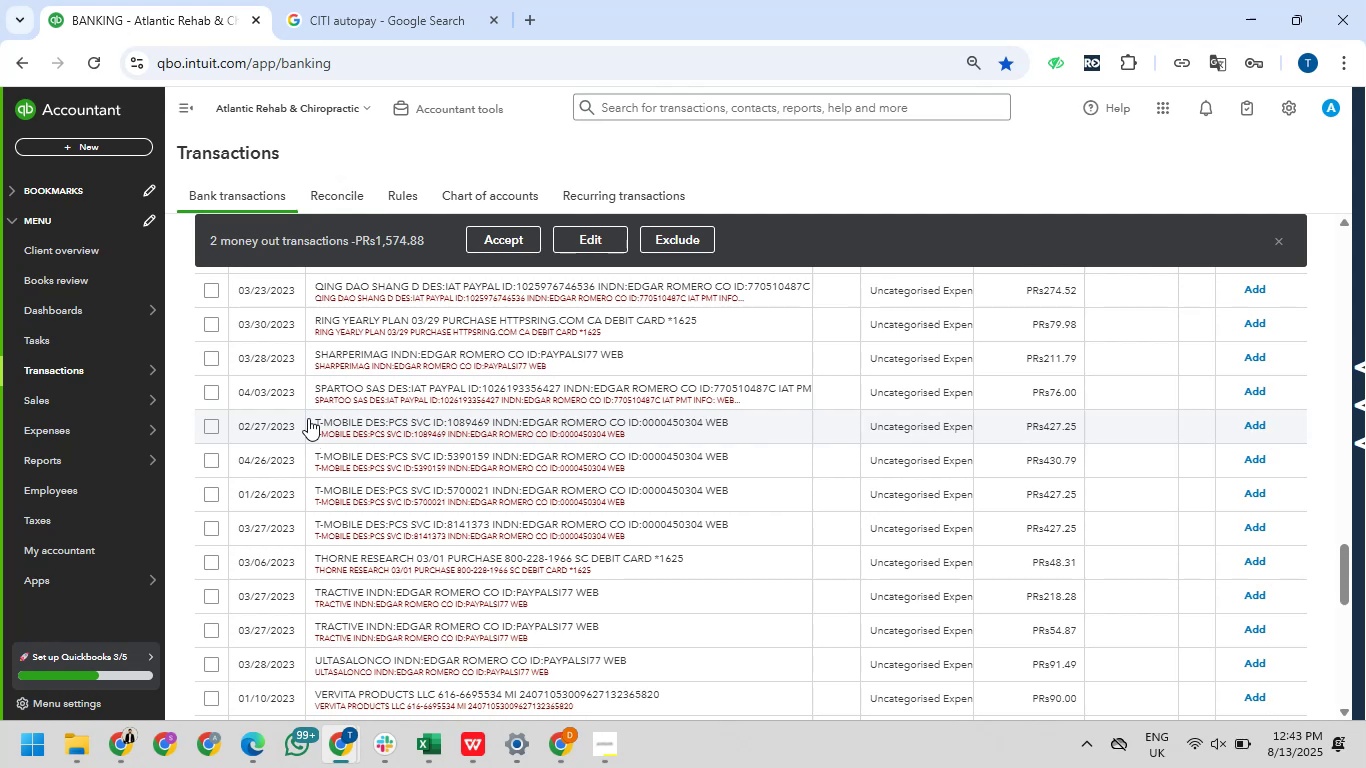 
mouse_move([365, 746])
 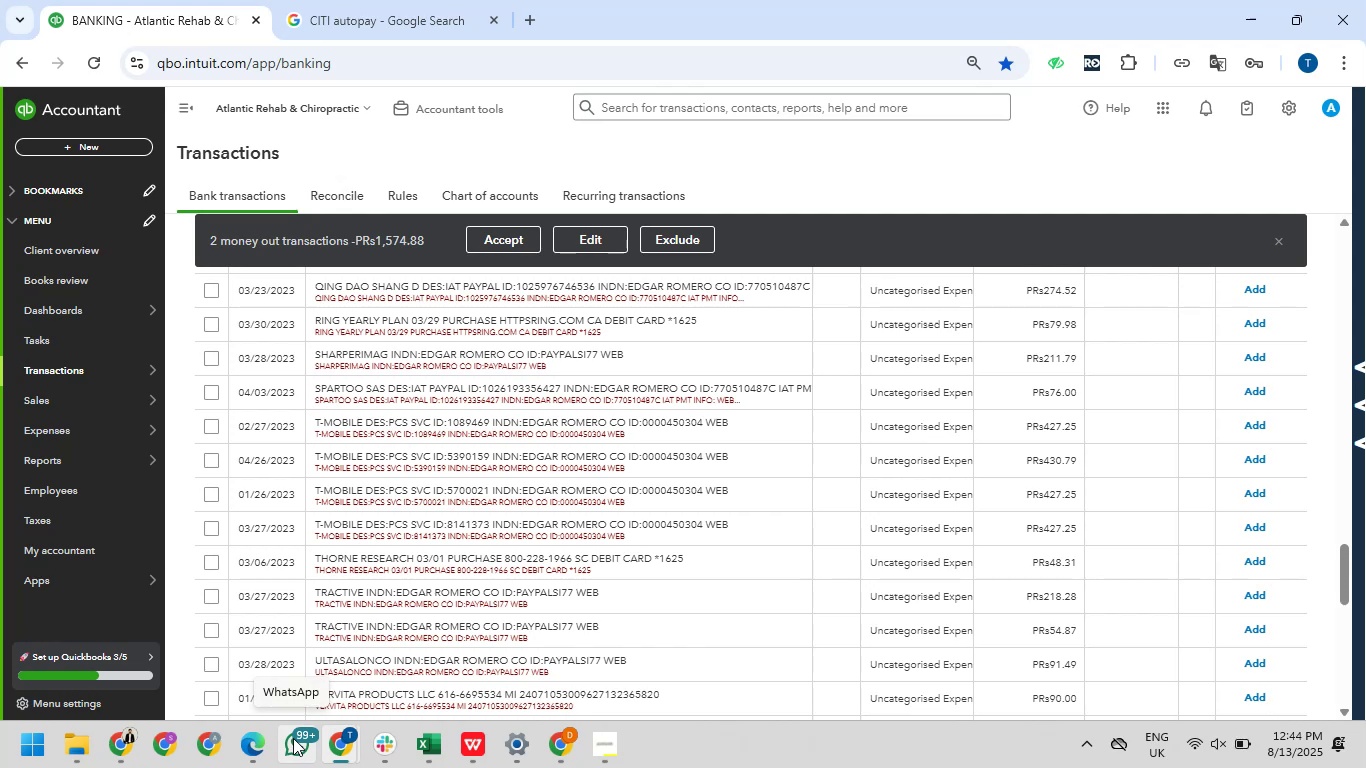 
wait(23.99)
 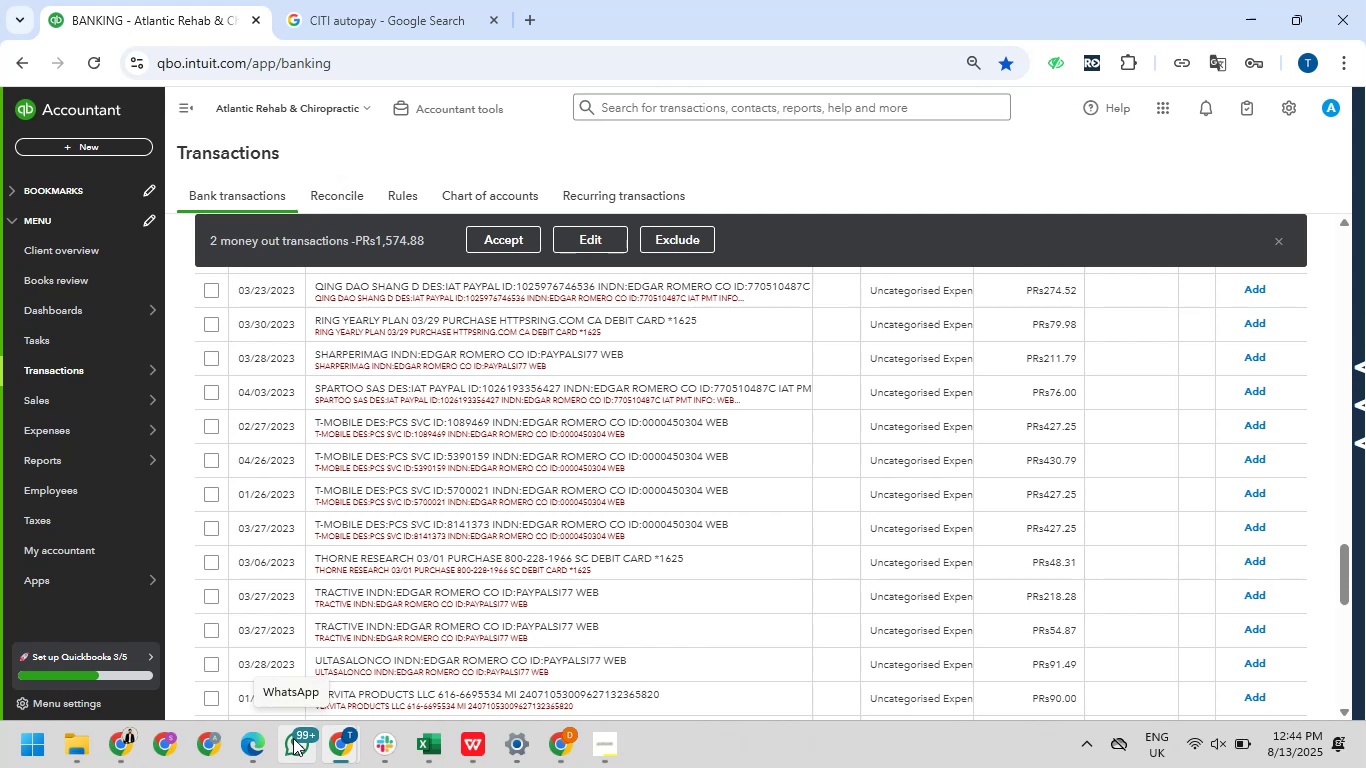 
mouse_move([354, 656])
 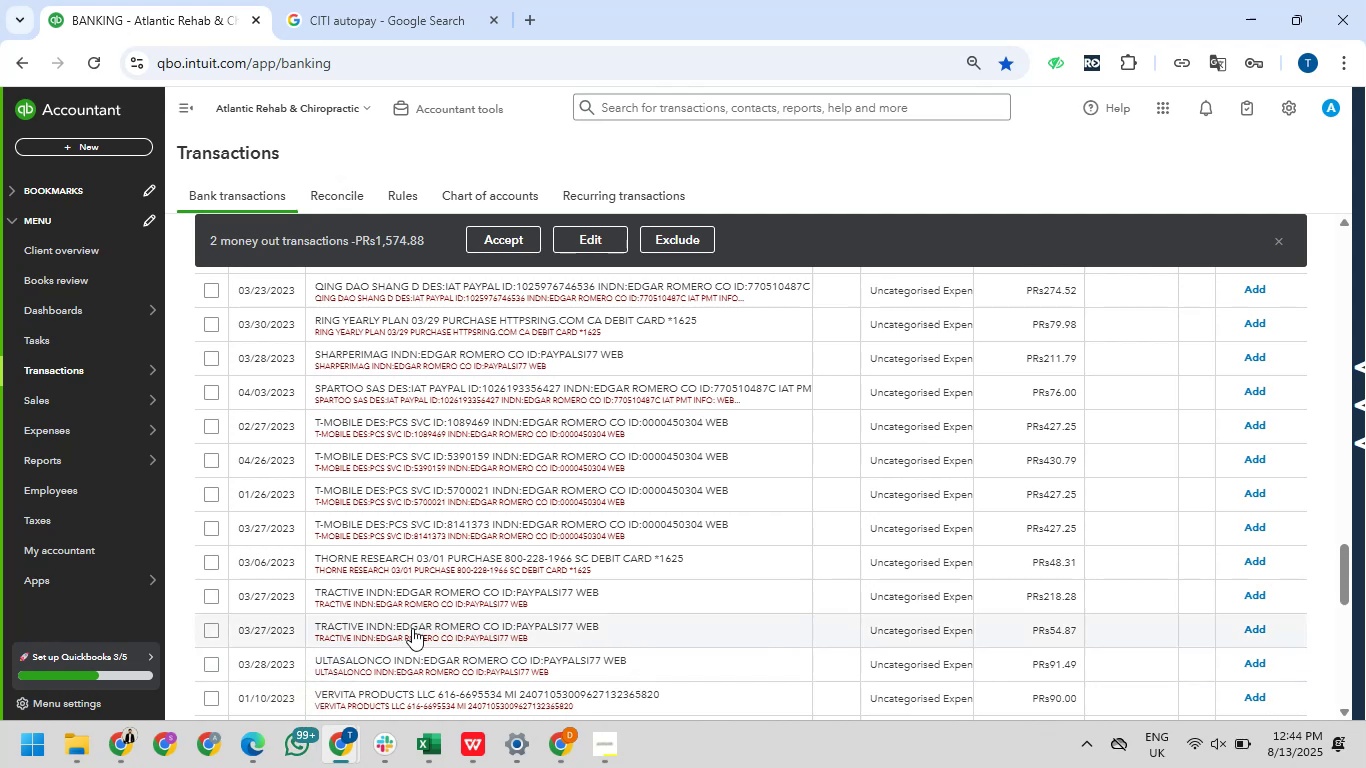 
scroll: coordinate [581, 600], scroll_direction: down, amount: 3.0
 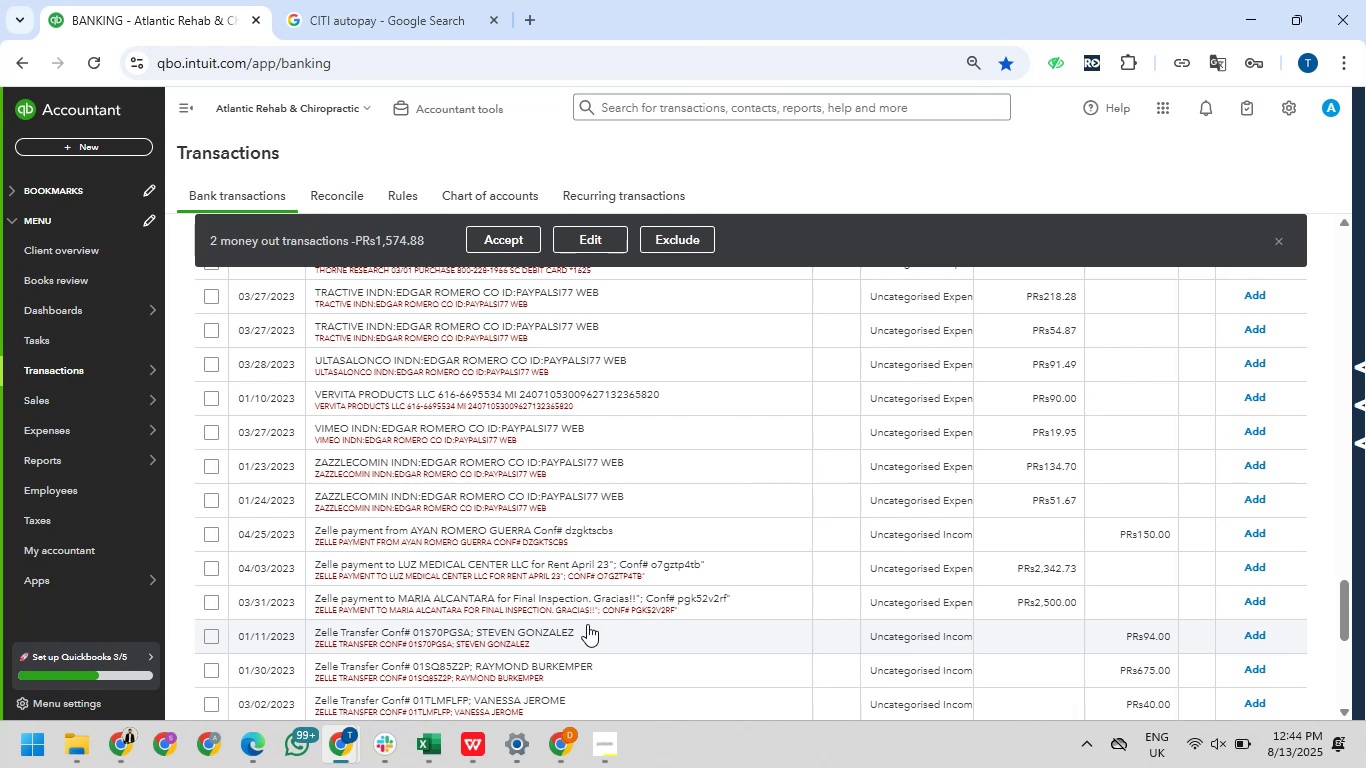 
wait(26.15)
 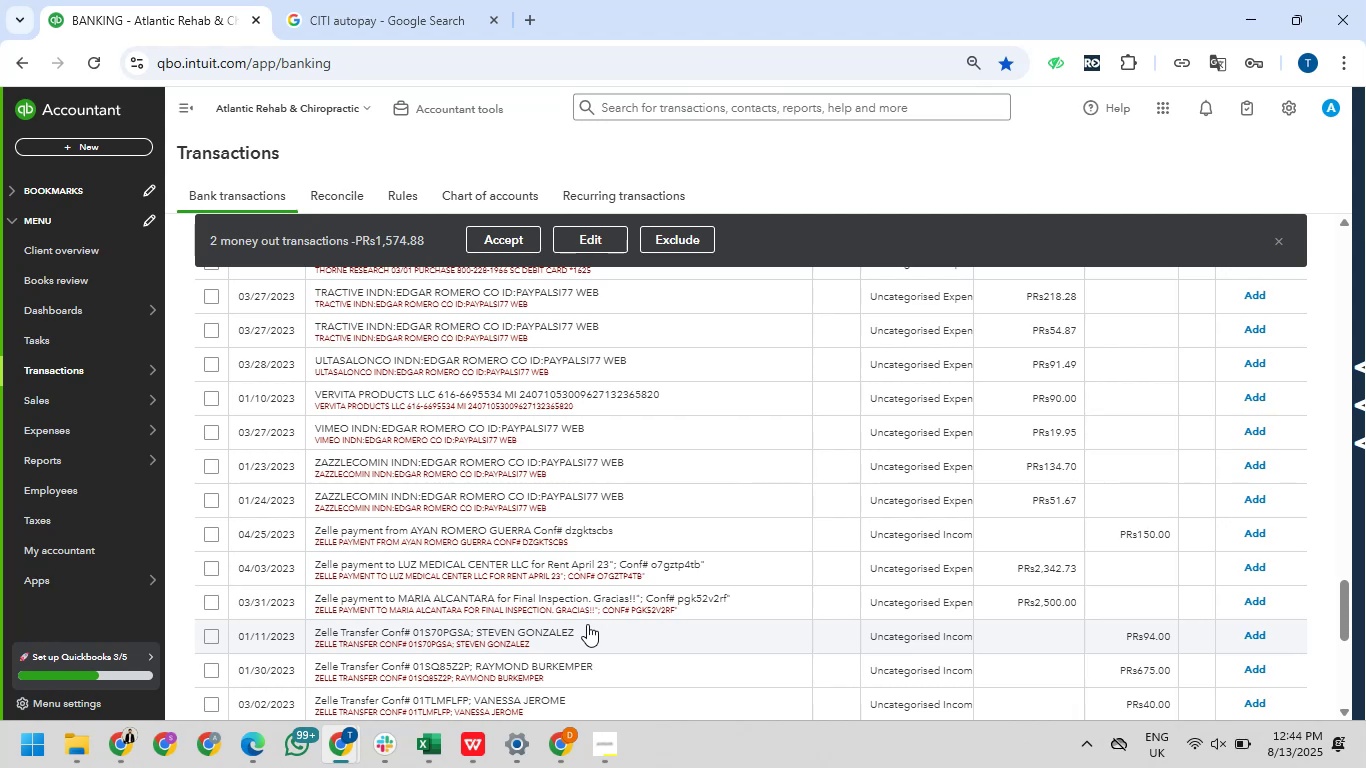 
scroll: coordinate [535, 536], scroll_direction: up, amount: 19.0
 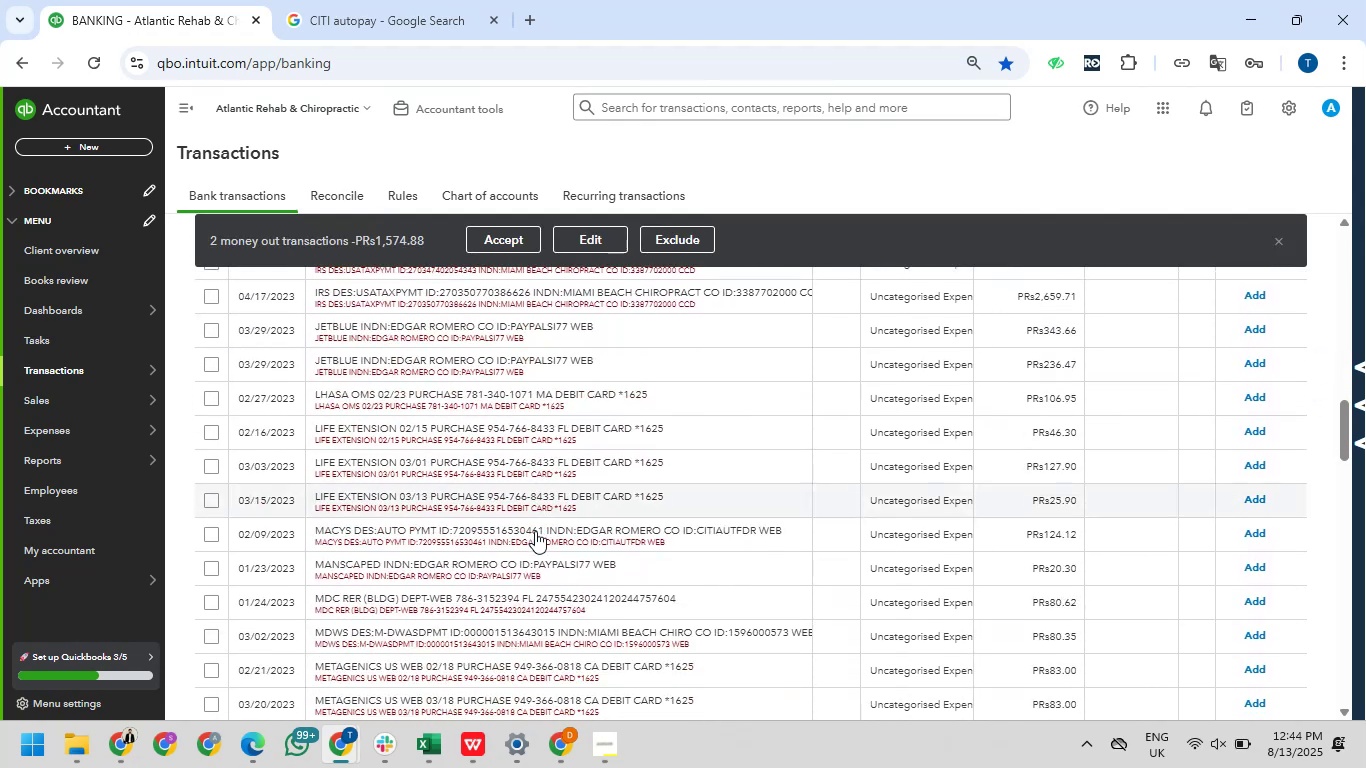 
scroll: coordinate [524, 559], scroll_direction: down, amount: 37.0
 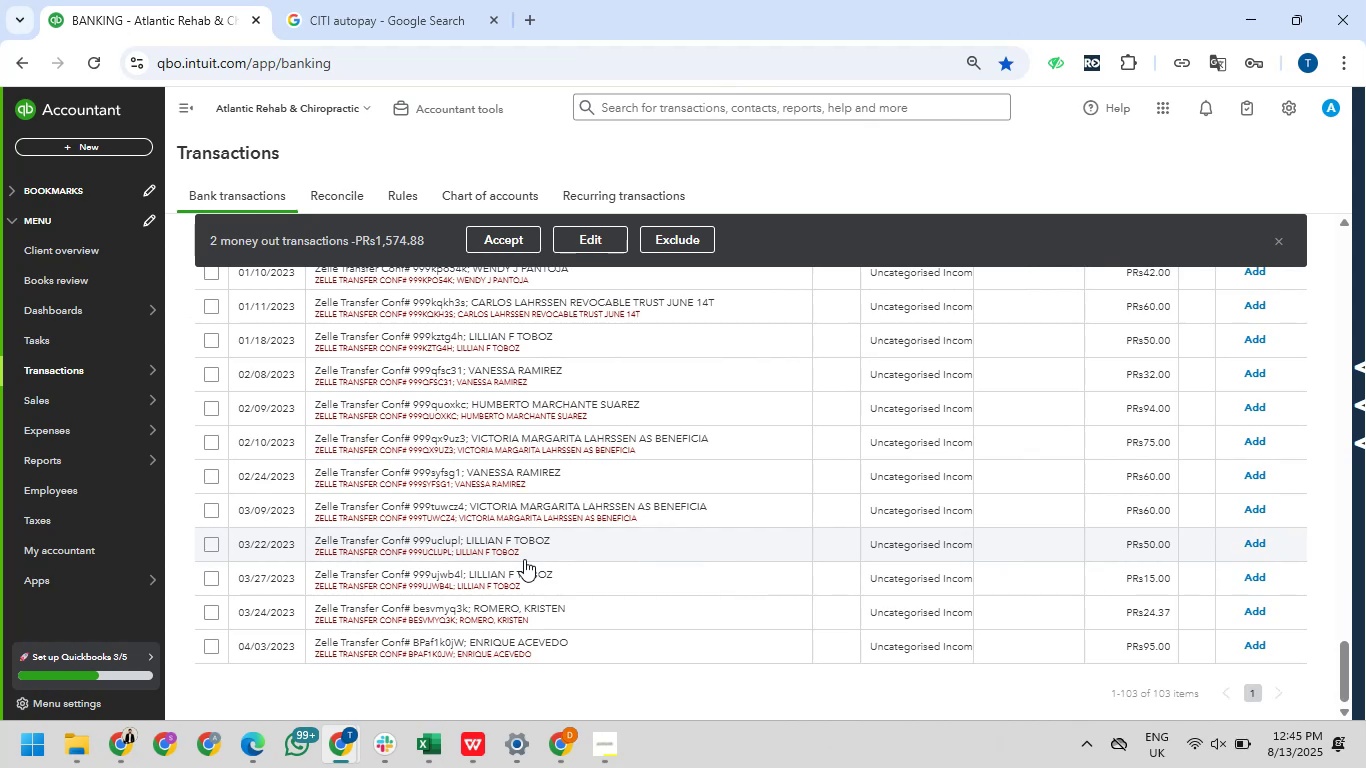 
wait(14.02)
 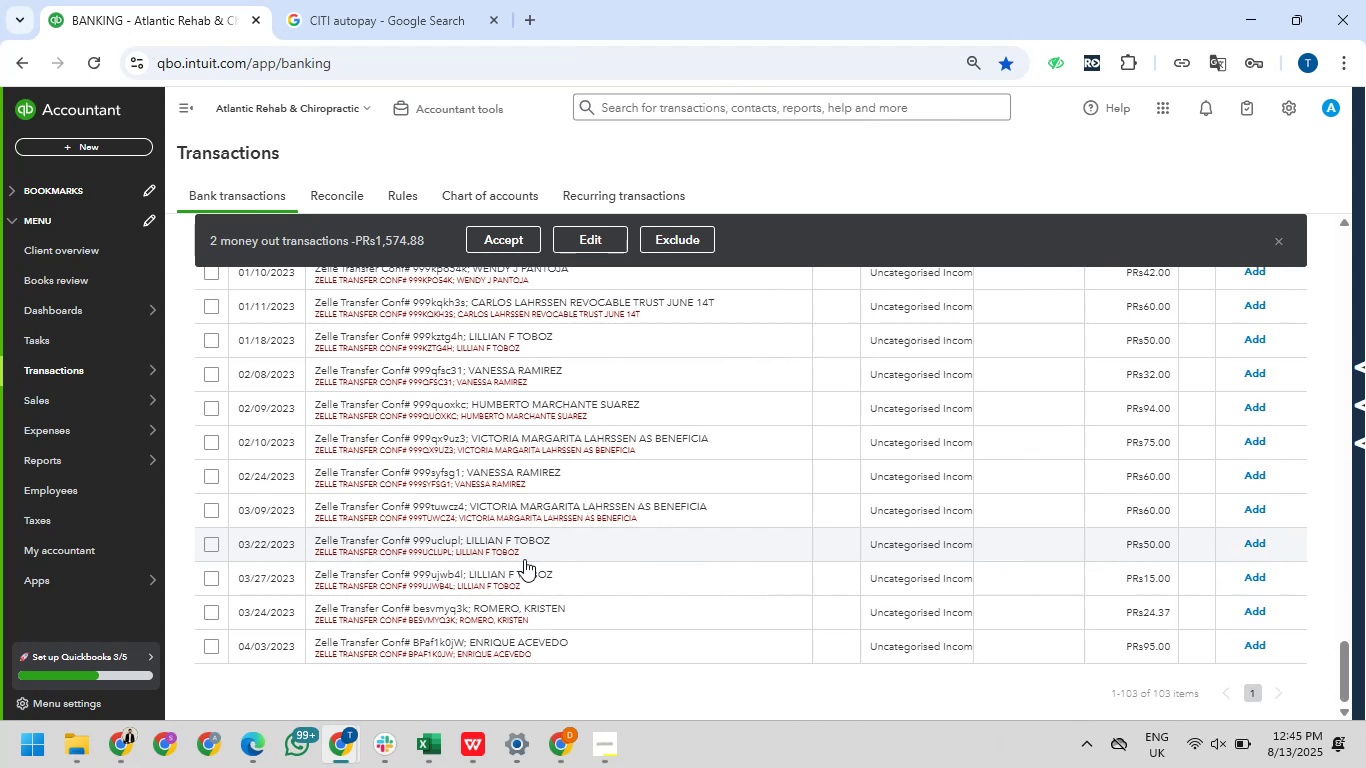 
scroll: coordinate [524, 559], scroll_direction: down, amount: 1.0
 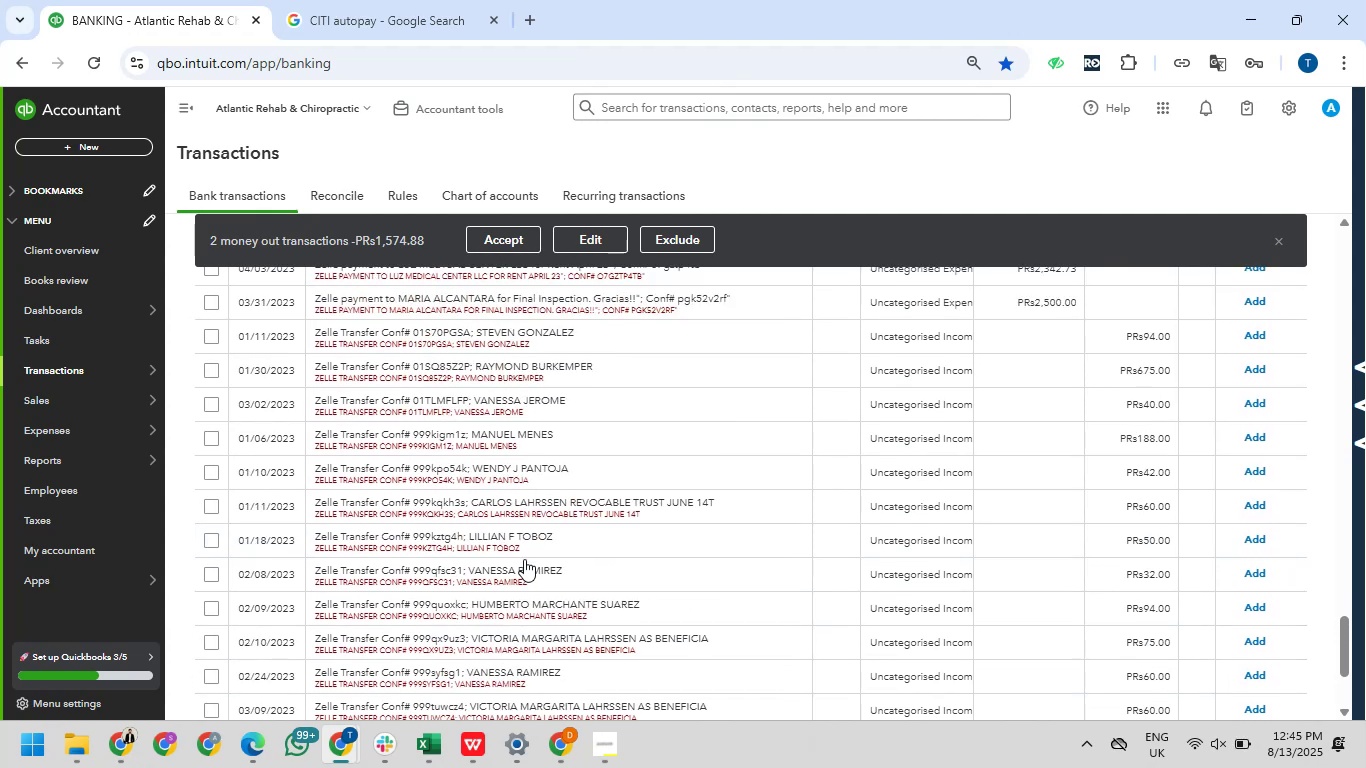 
scroll: coordinate [524, 559], scroll_direction: up, amount: 5.0
 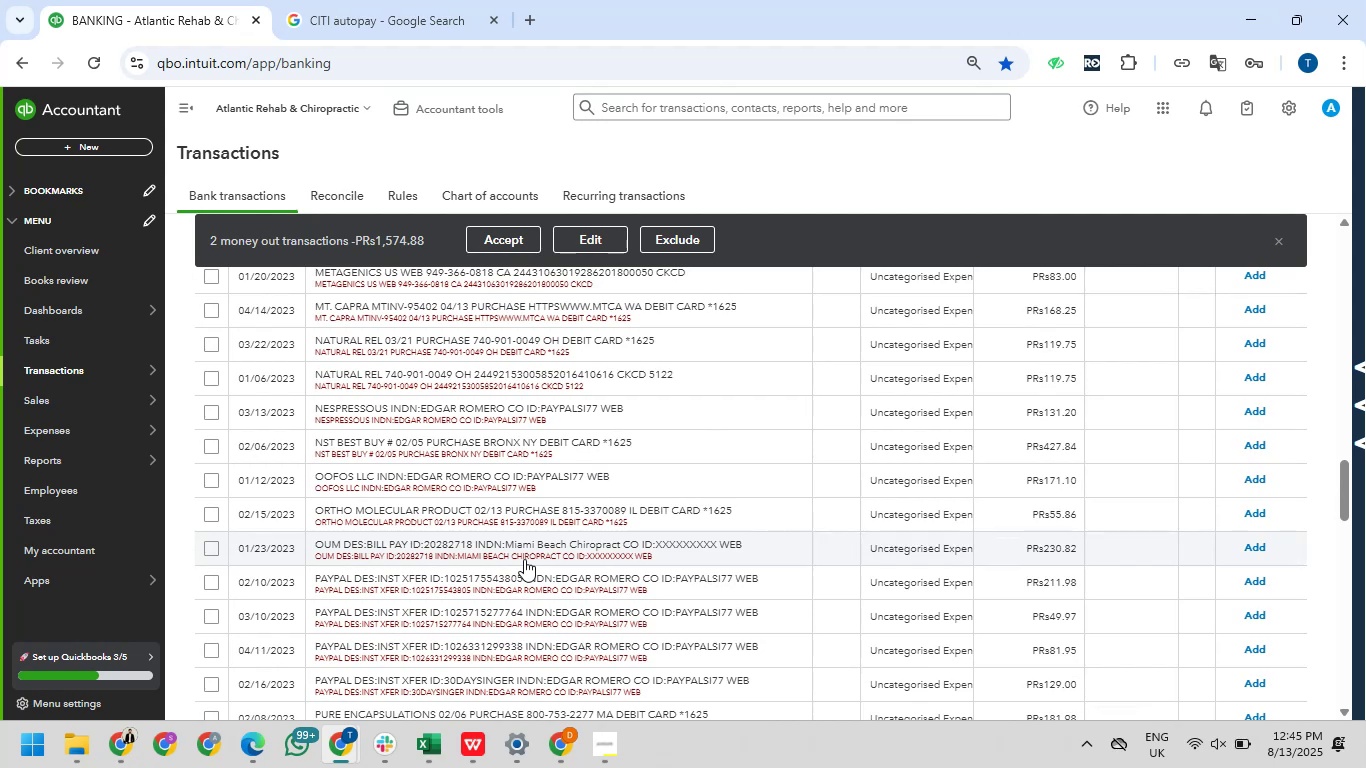 
scroll: coordinate [524, 560], scroll_direction: down, amount: 1.0
 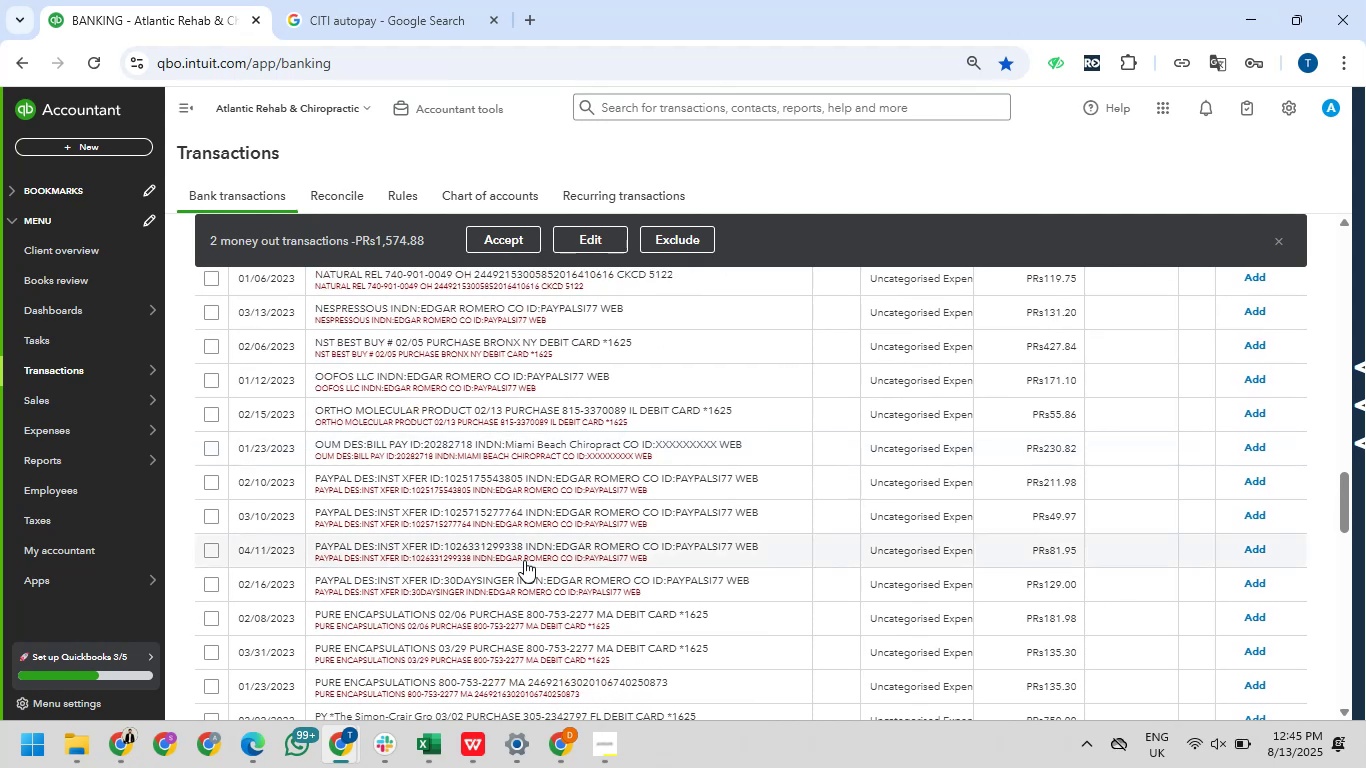 
wait(6.95)
 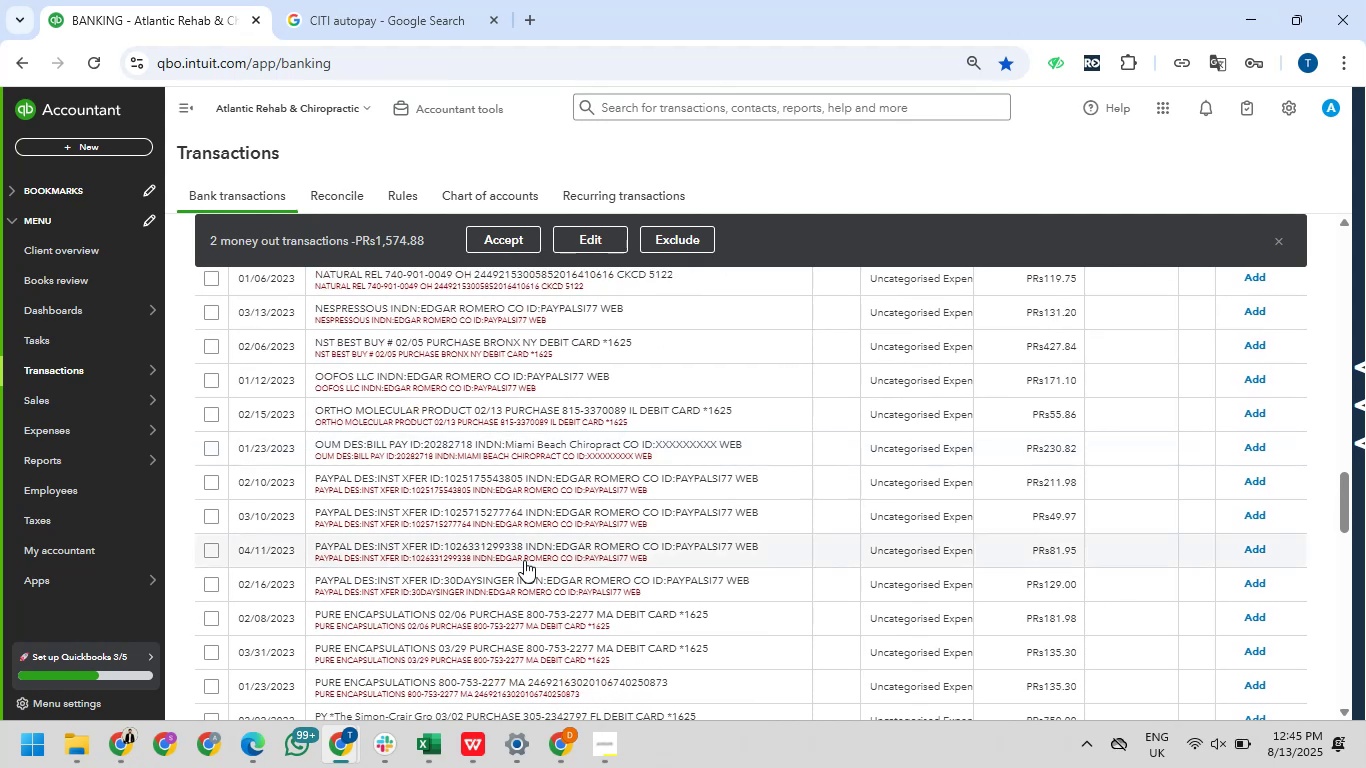 
scroll: coordinate [524, 560], scroll_direction: up, amount: 22.0
 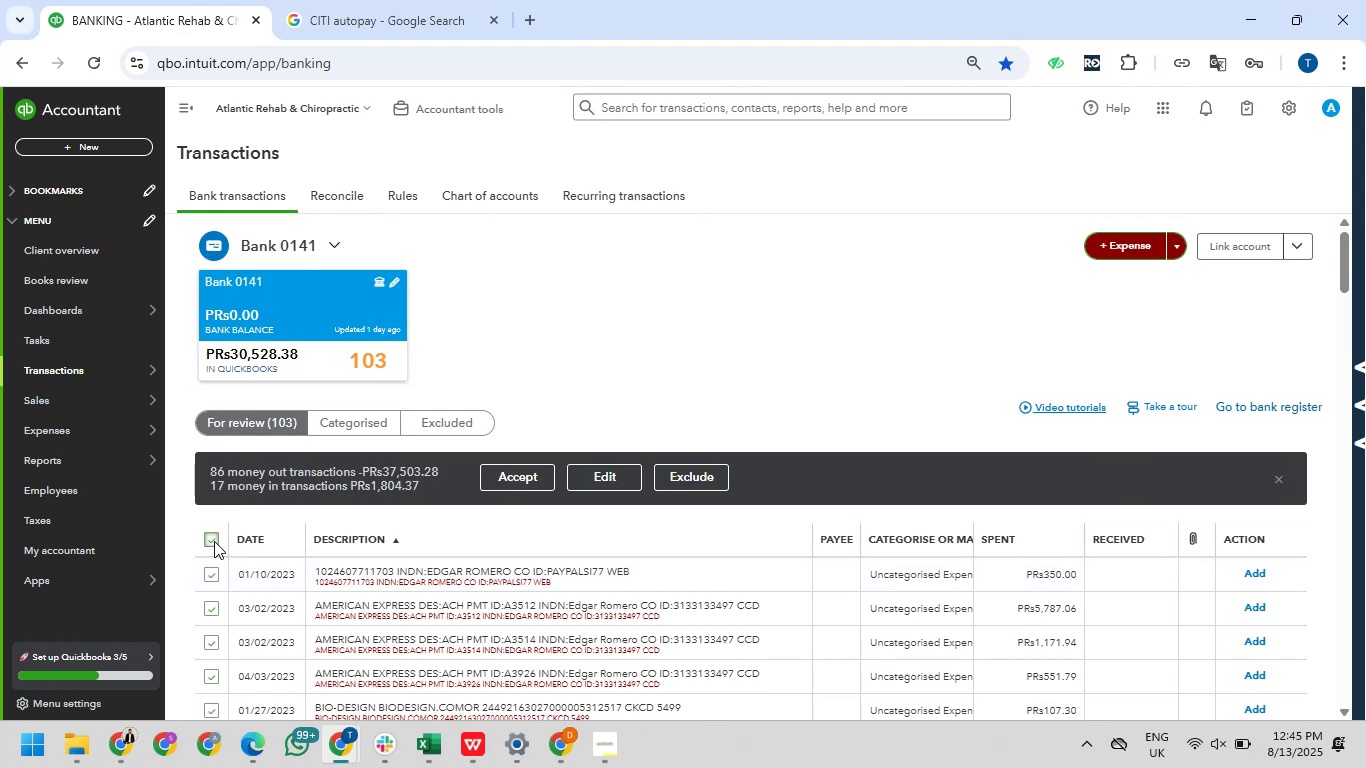 
left_click([214, 541])
 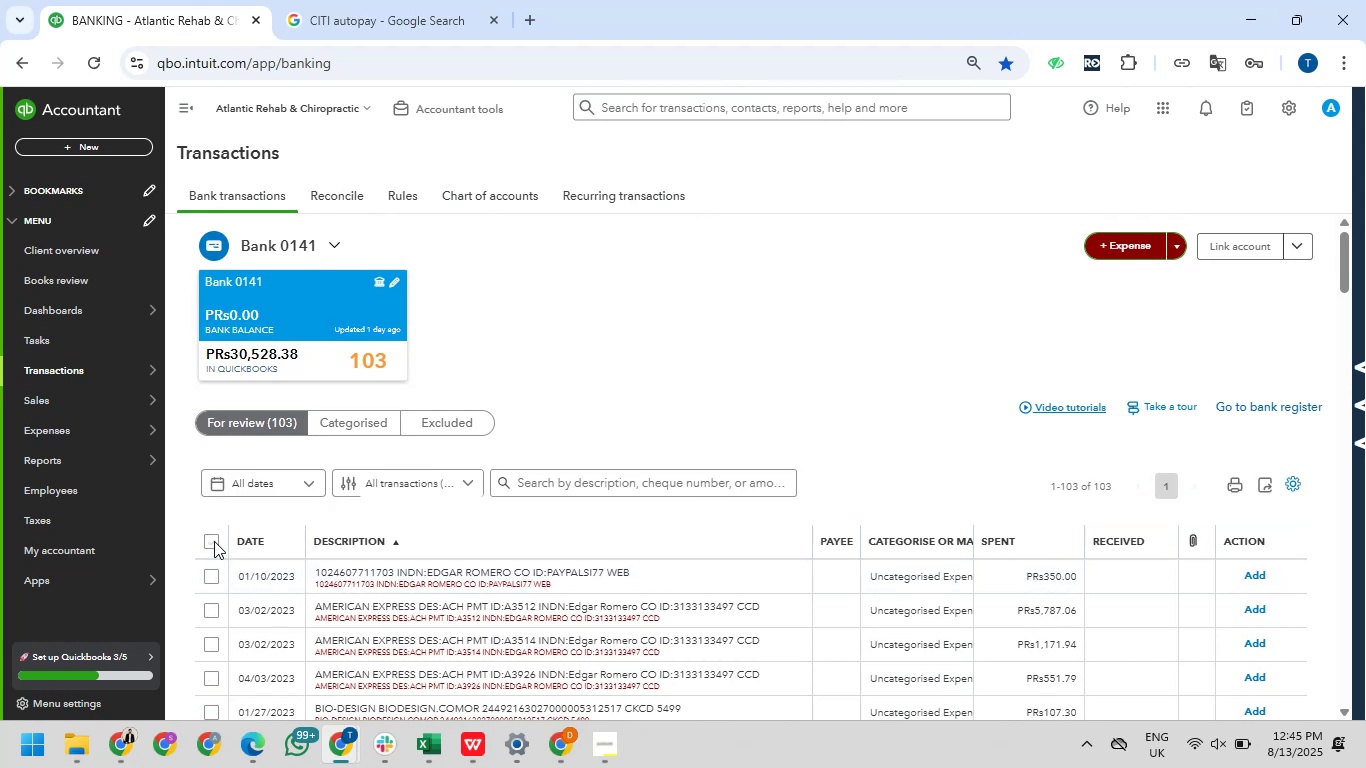 
scroll: coordinate [287, 551], scroll_direction: down, amount: 3.0
 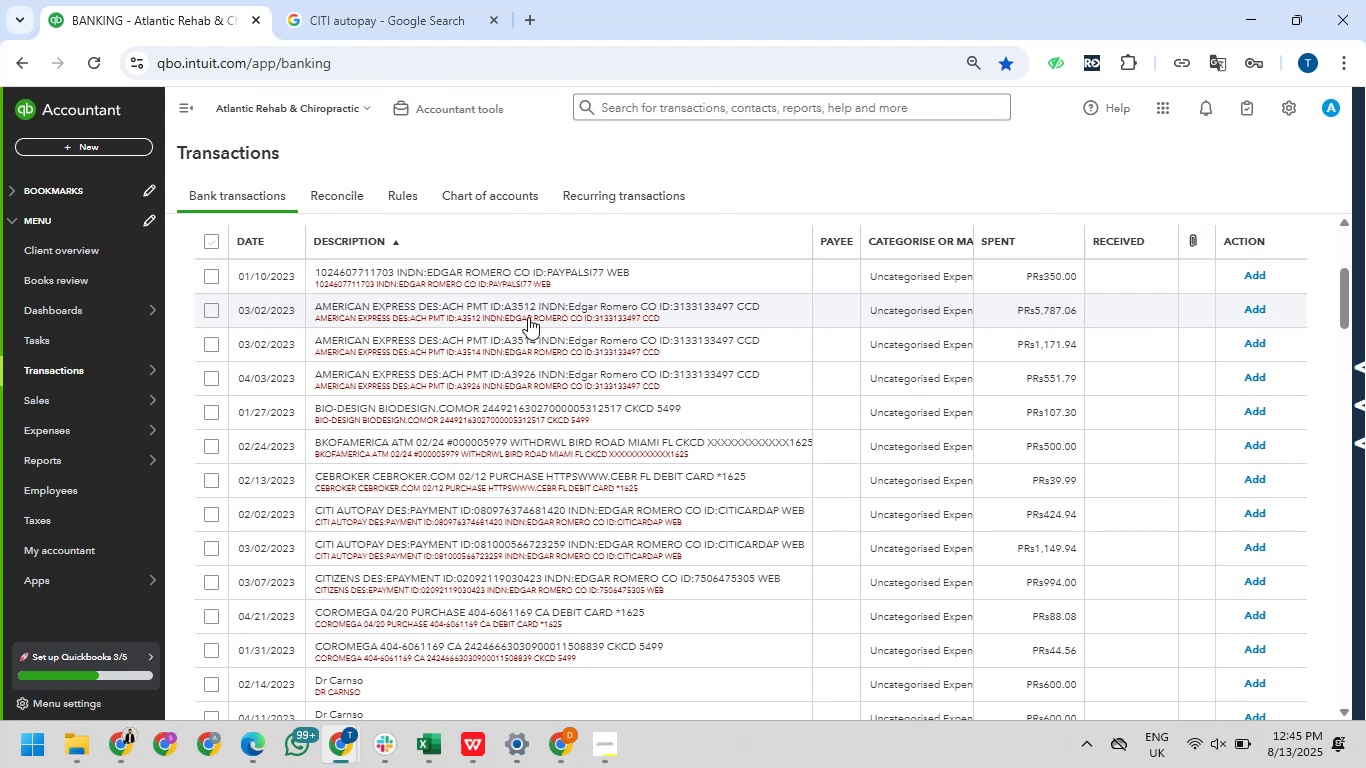 
wait(10.65)
 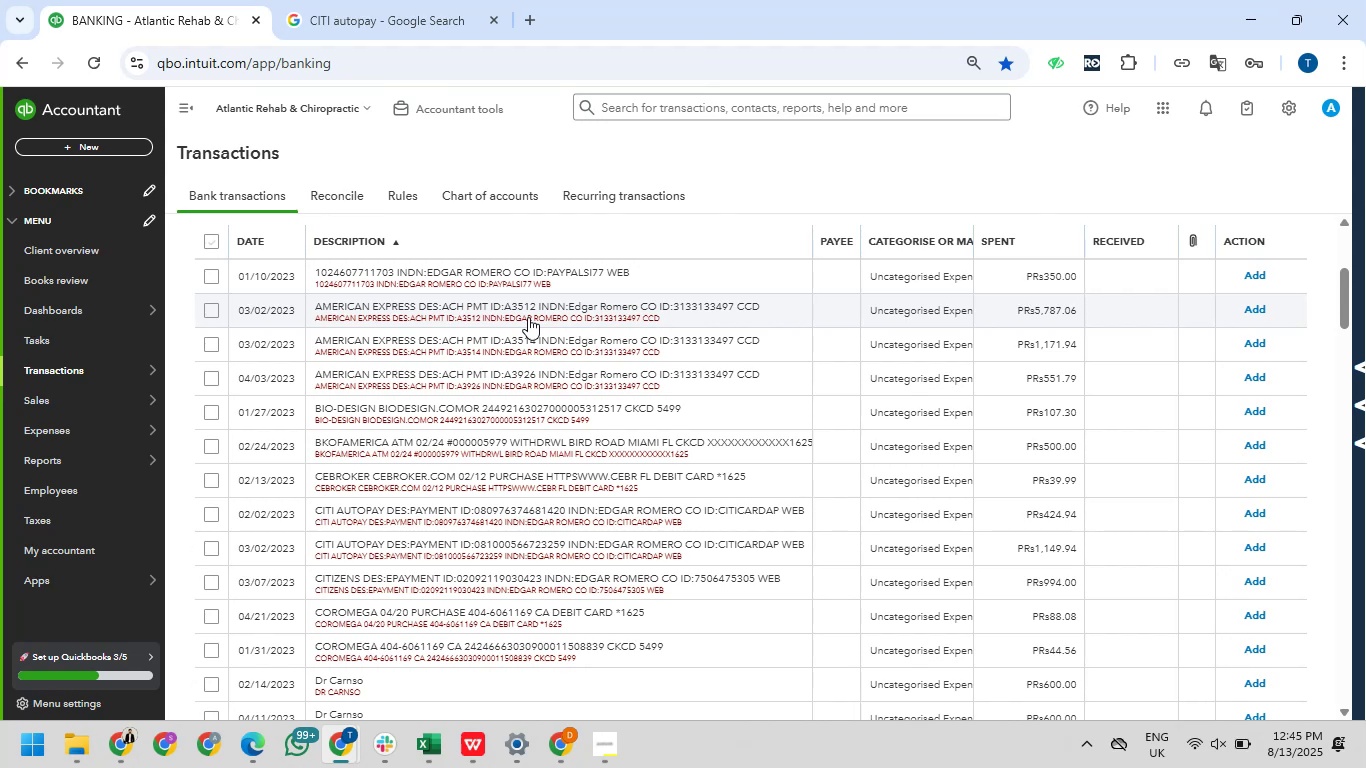 
scroll: coordinate [511, 332], scroll_direction: down, amount: 3.0
 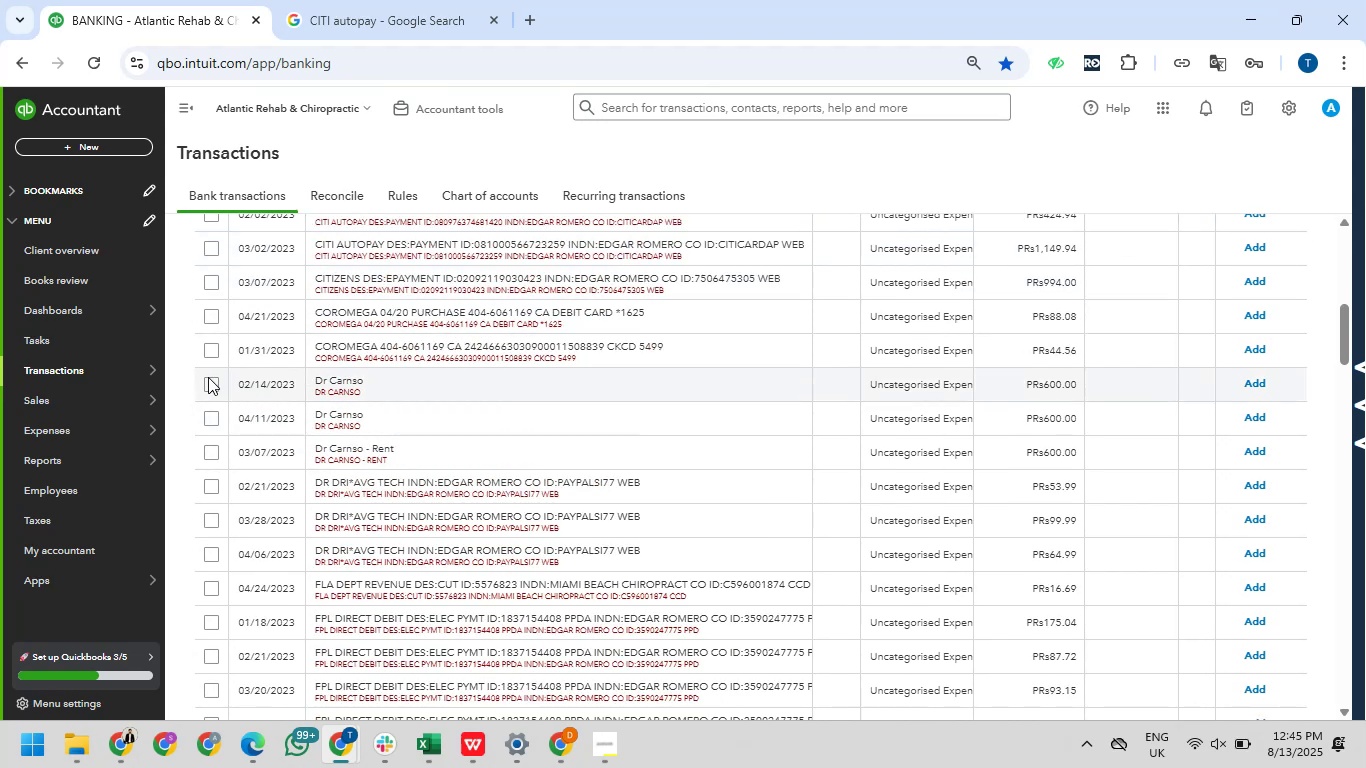 
left_click([210, 386])
 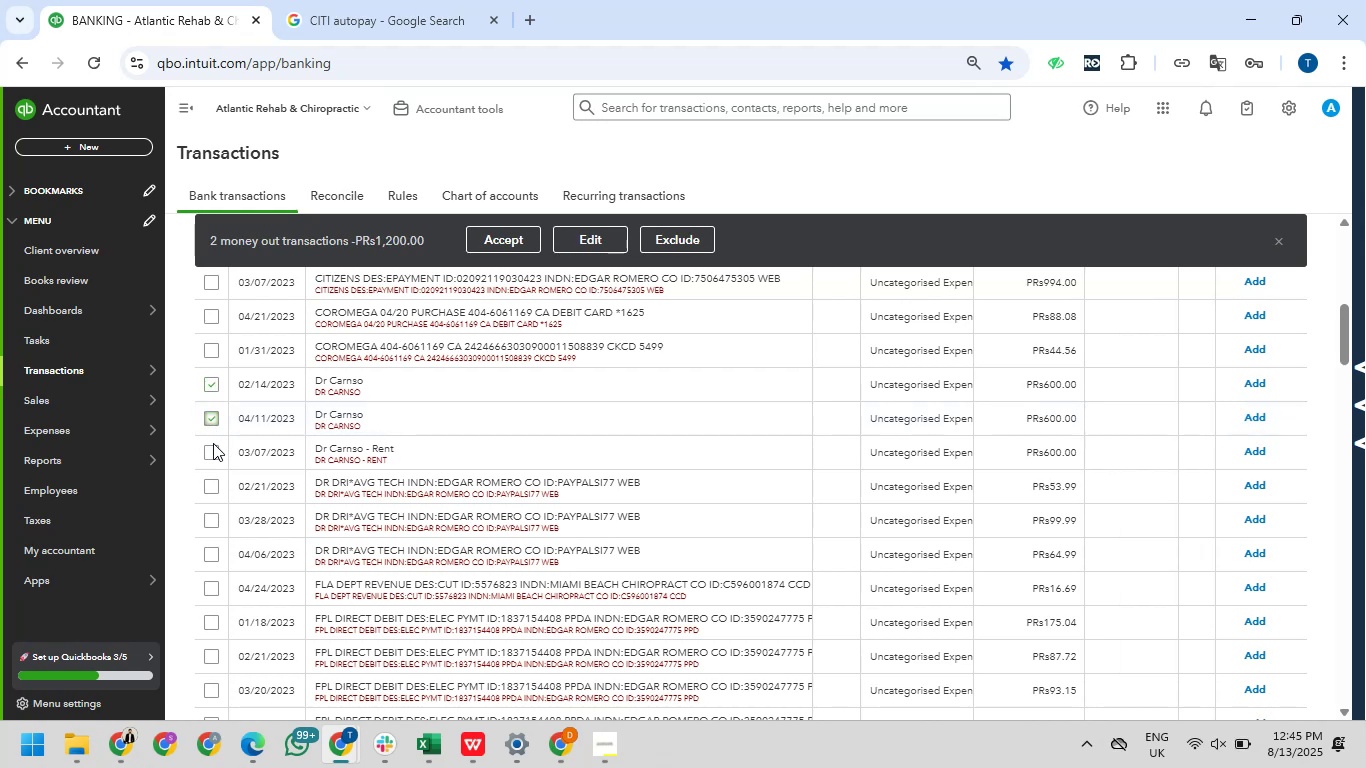 
left_click([213, 443])
 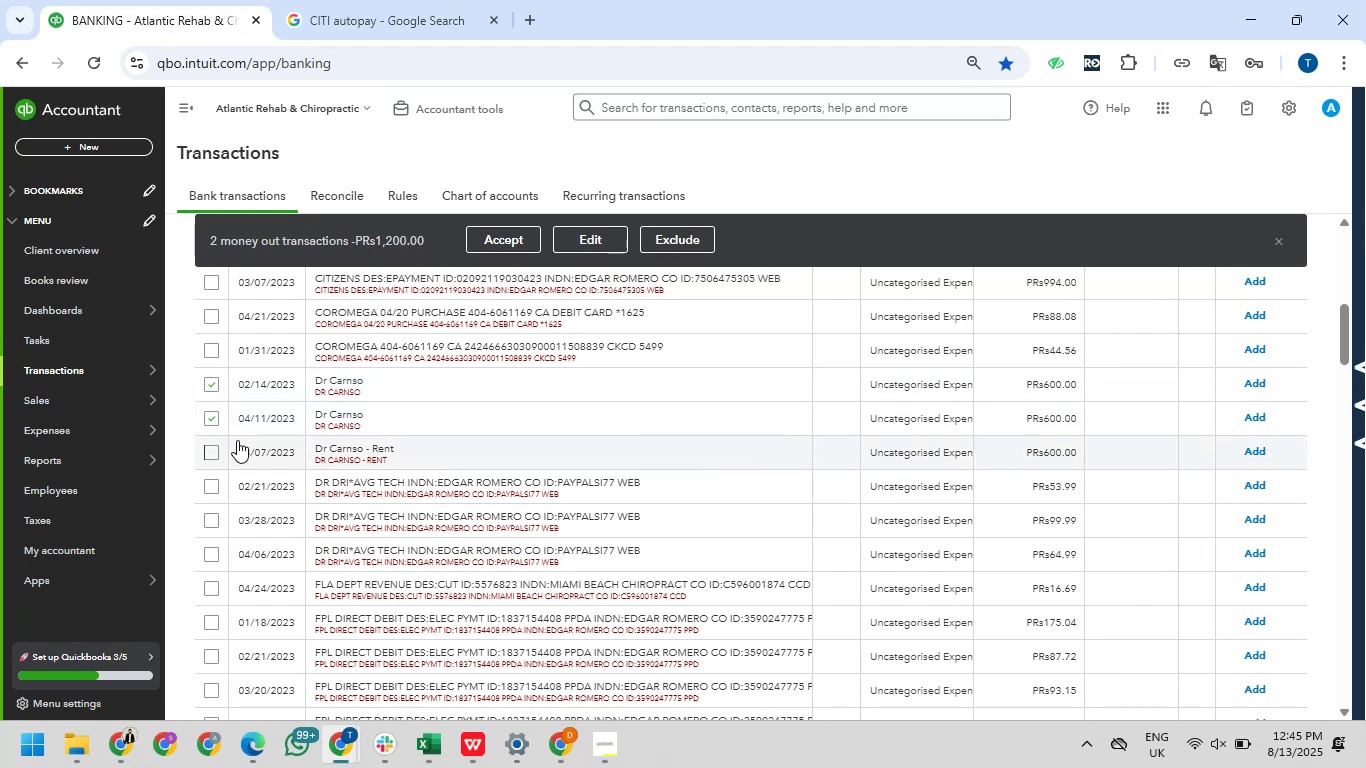 
left_click([211, 449])
 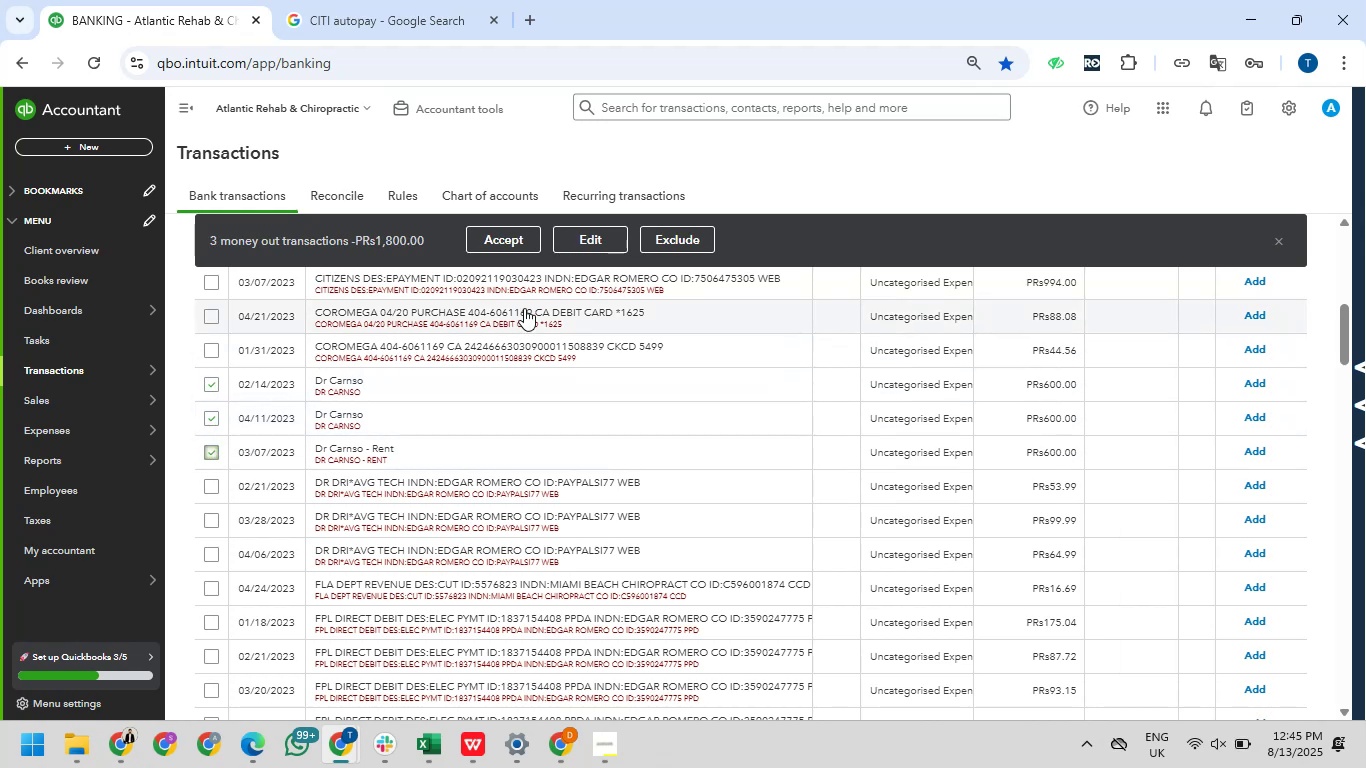 
left_click([578, 243])
 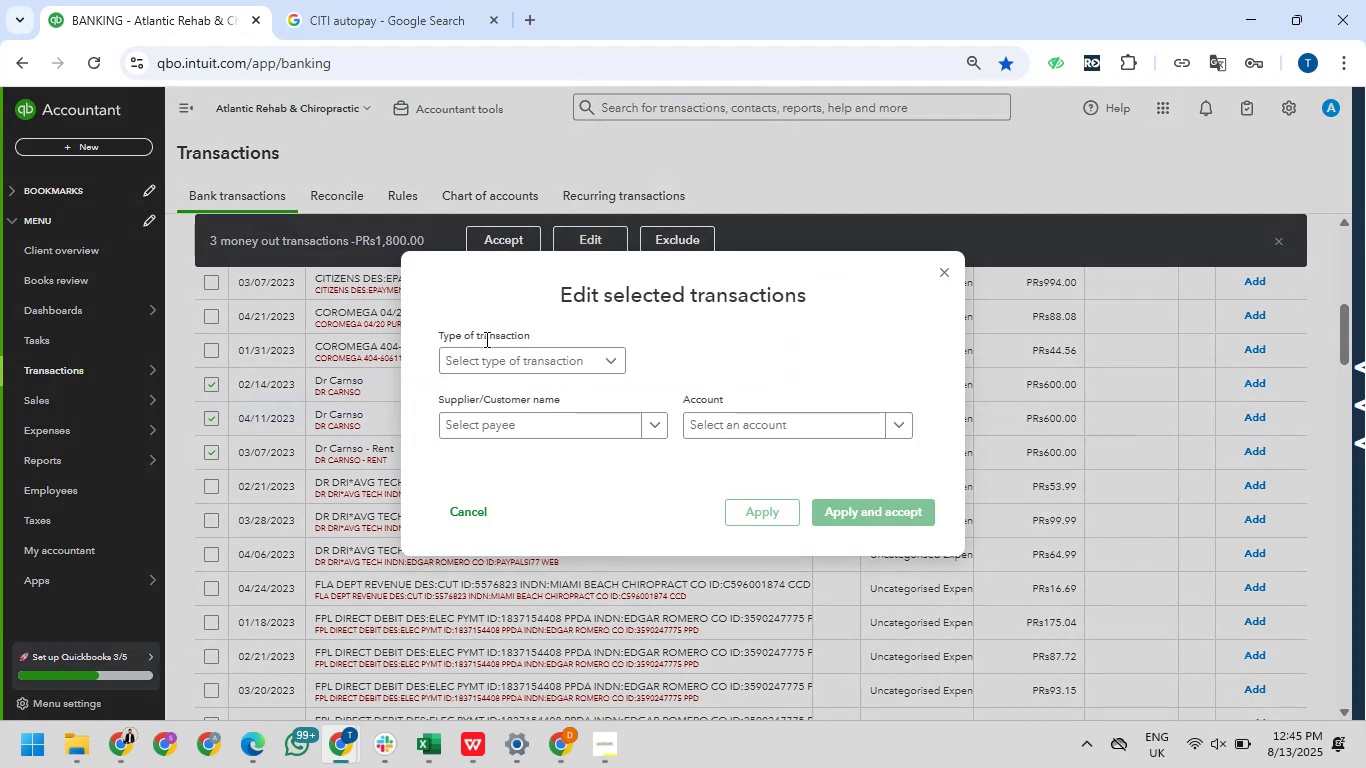 
left_click([496, 360])
 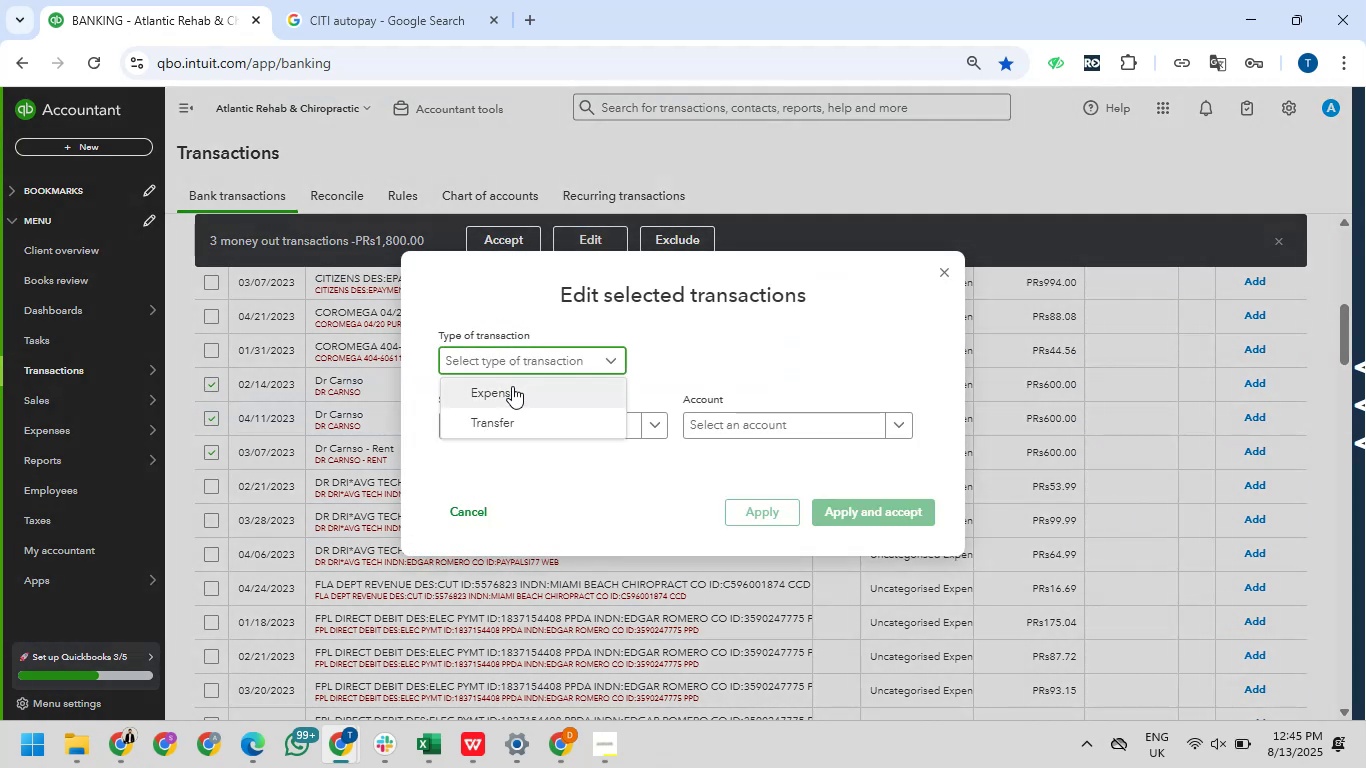 
left_click([512, 386])
 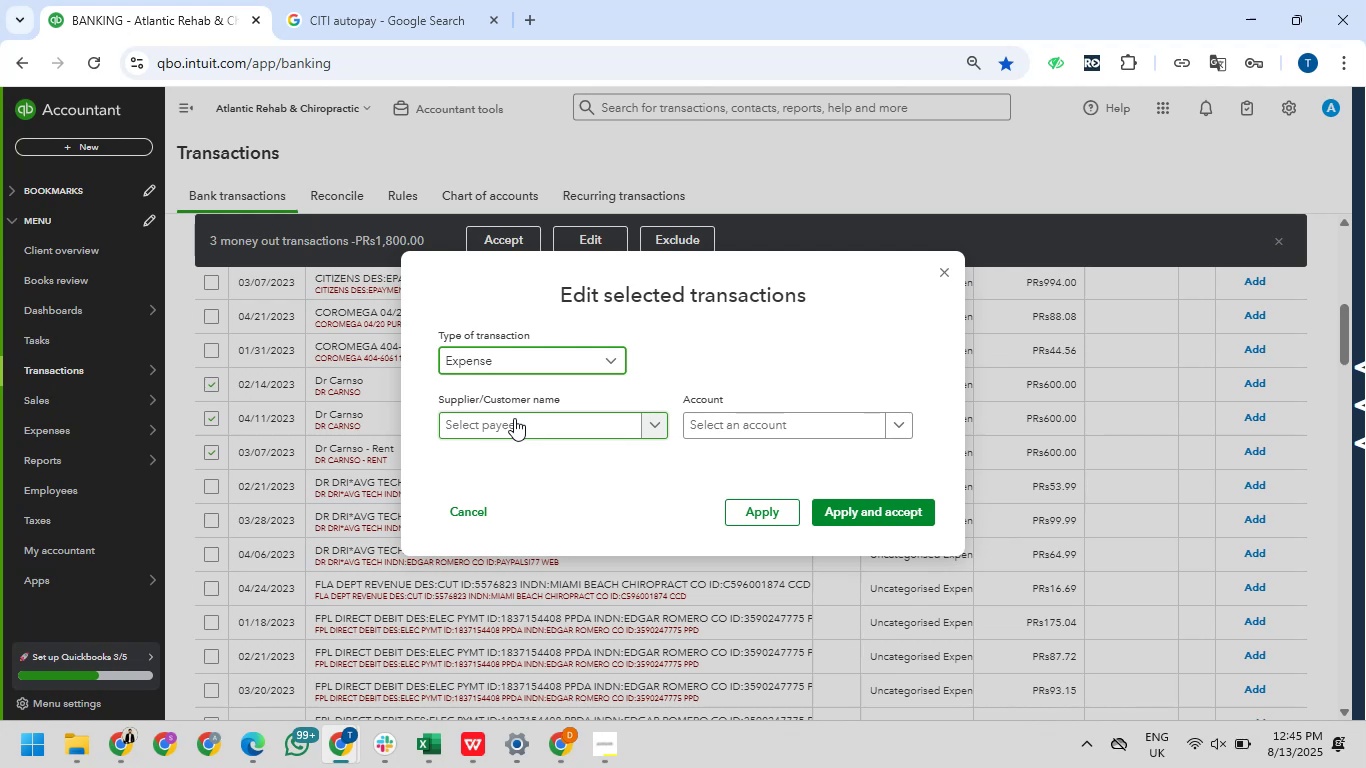 
left_click([514, 418])
 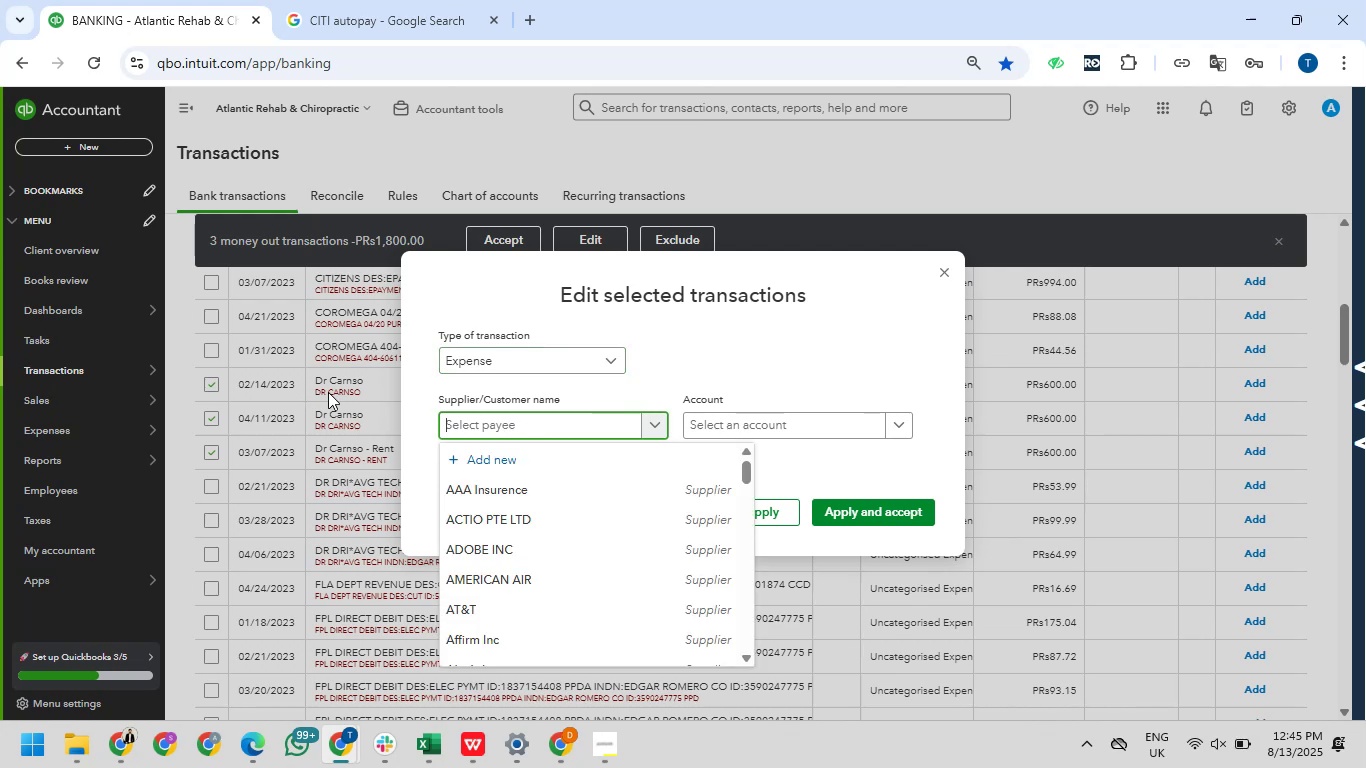 
type(Dr Carnso)
 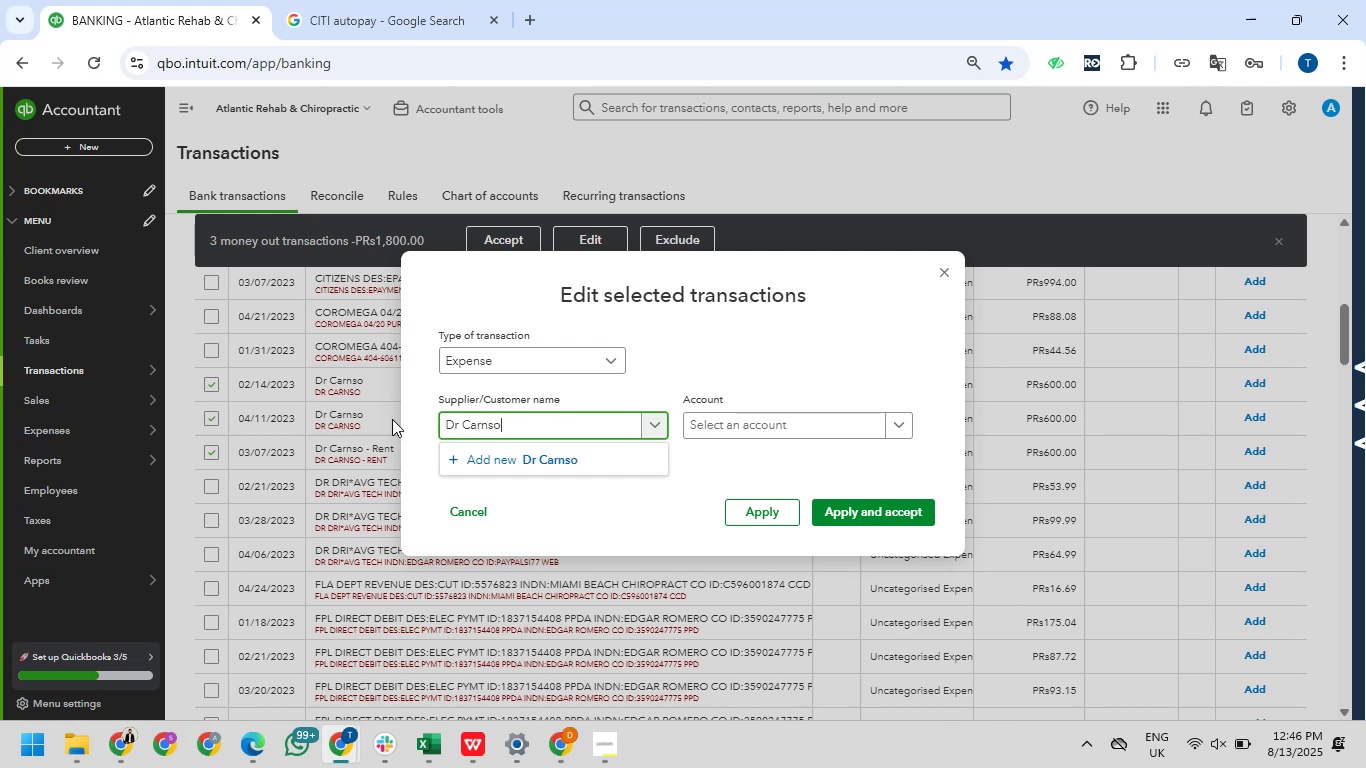 
left_click([514, 468])
 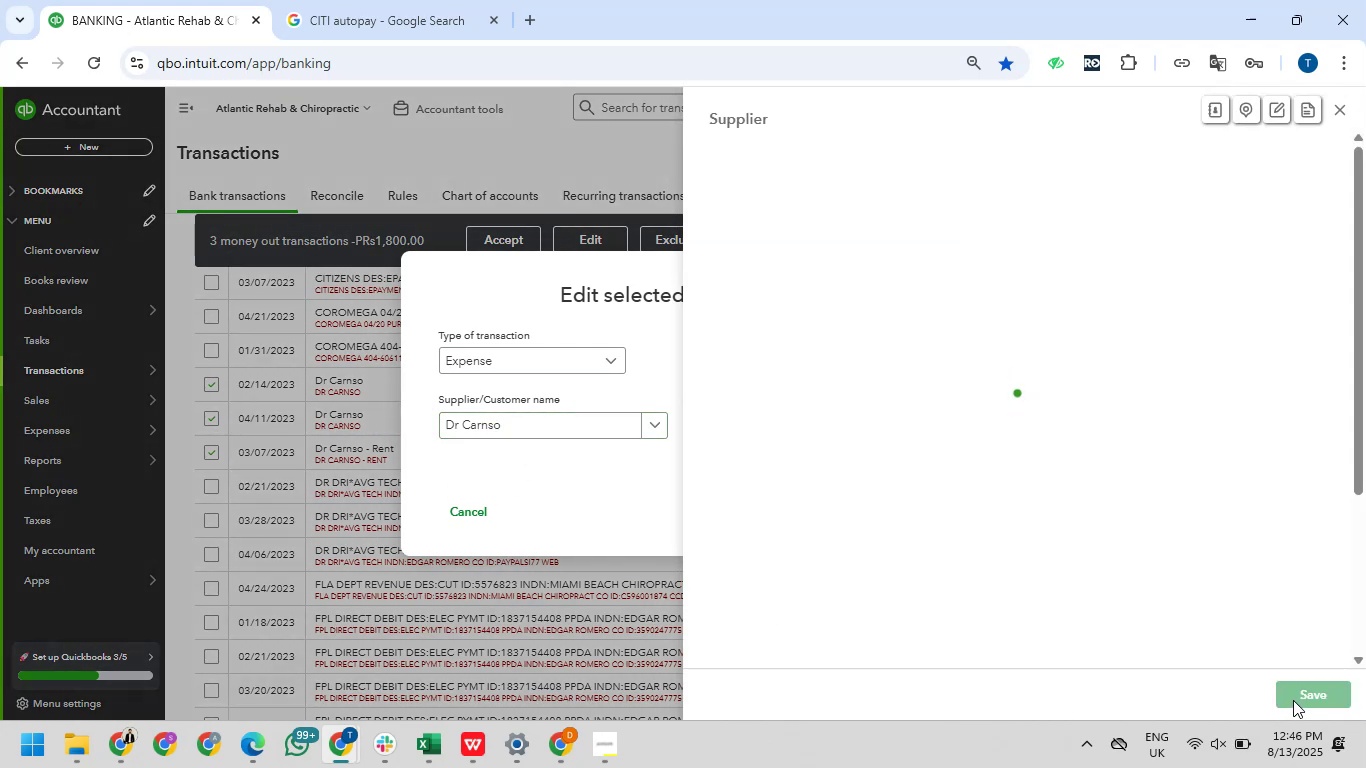 
wait(5.06)
 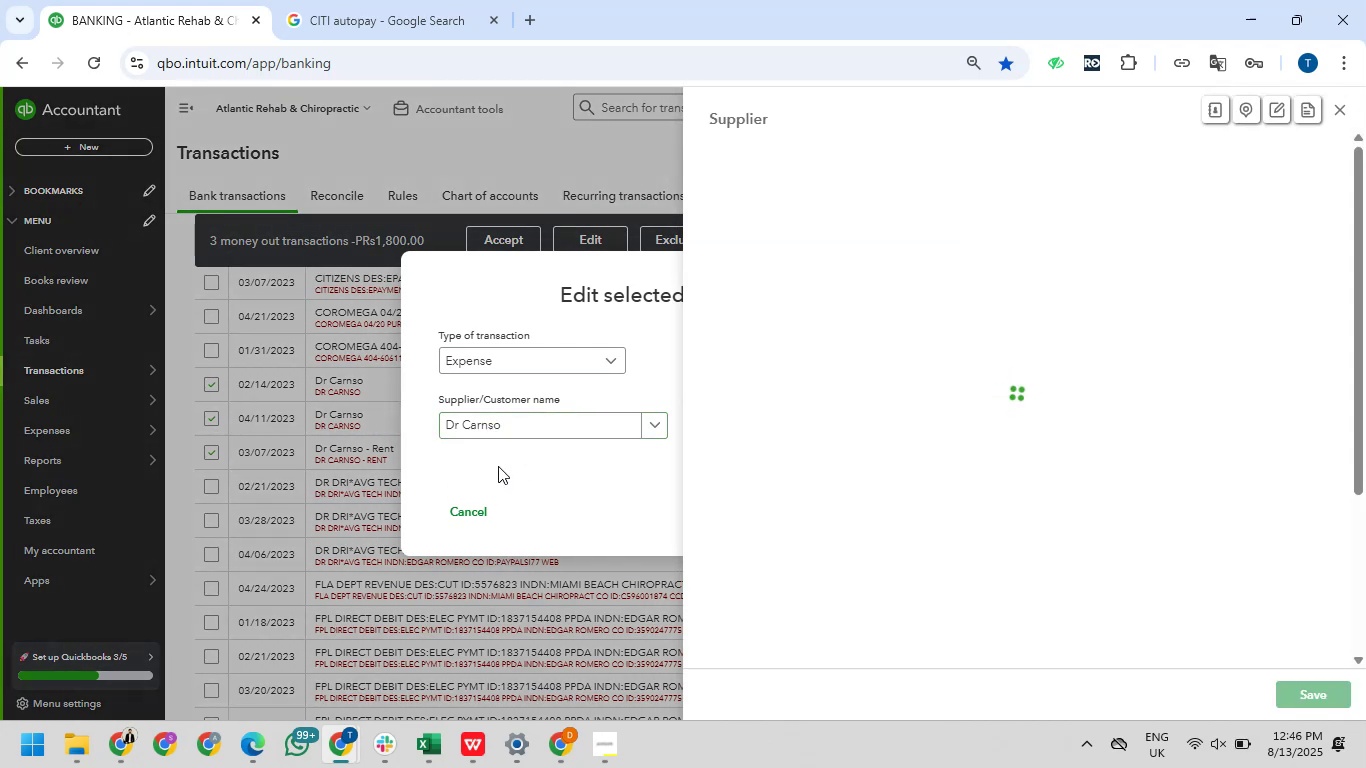 
left_click([1304, 692])
 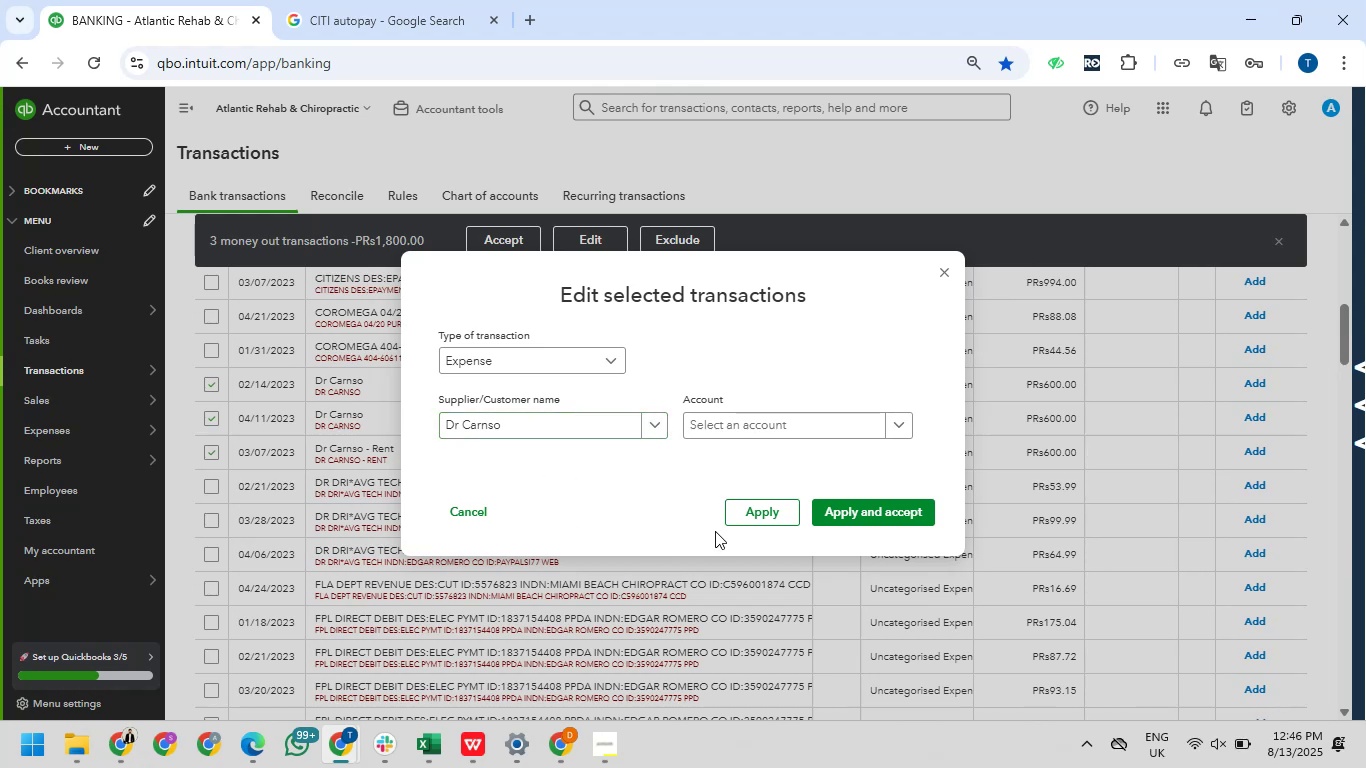 
left_click([752, 427])
 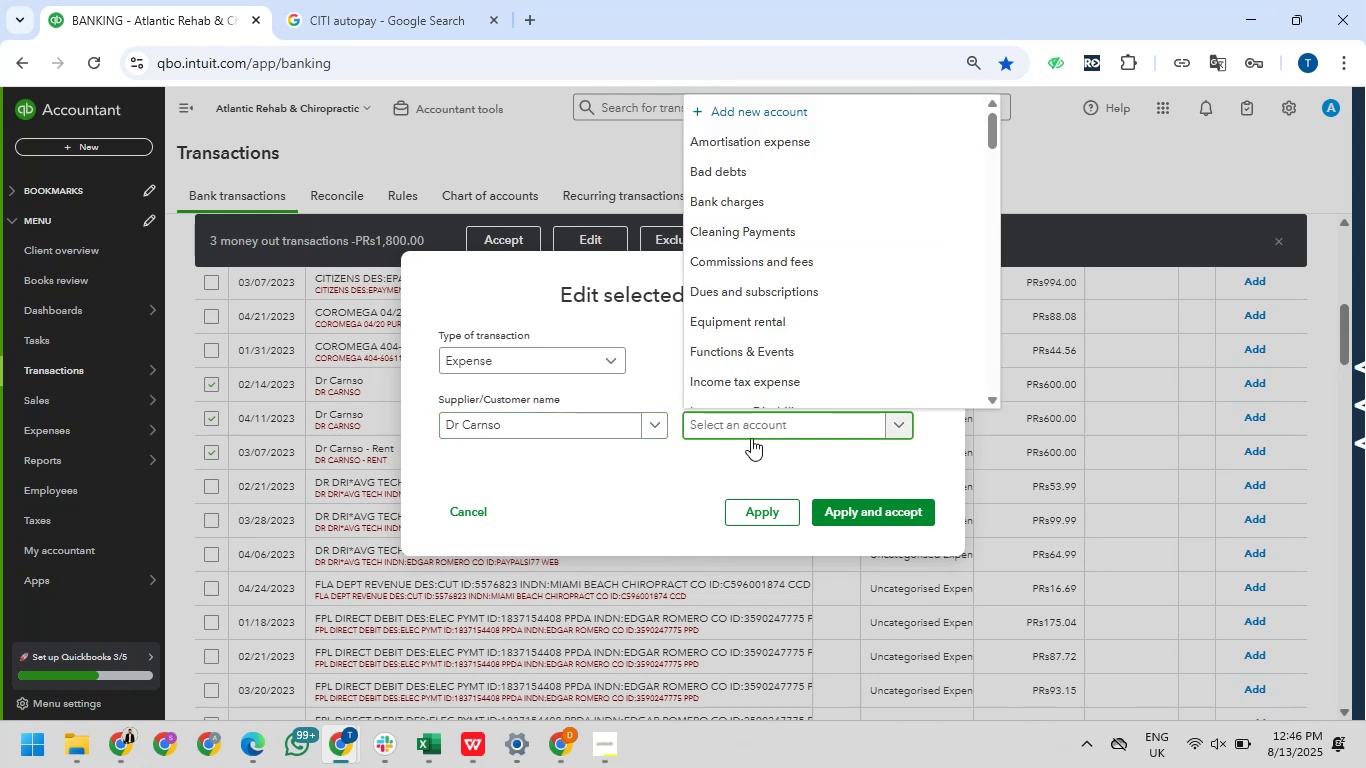 
type(ren)
 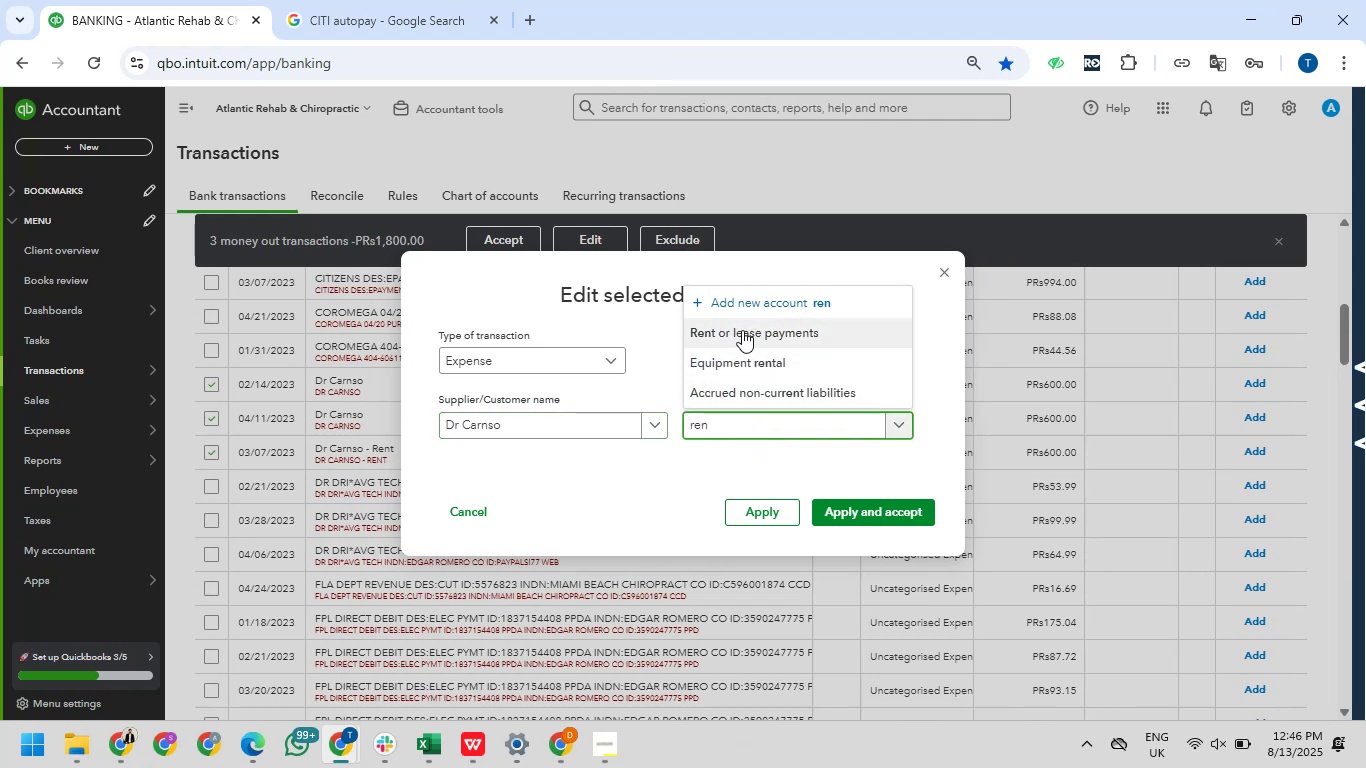 
wait(7.13)
 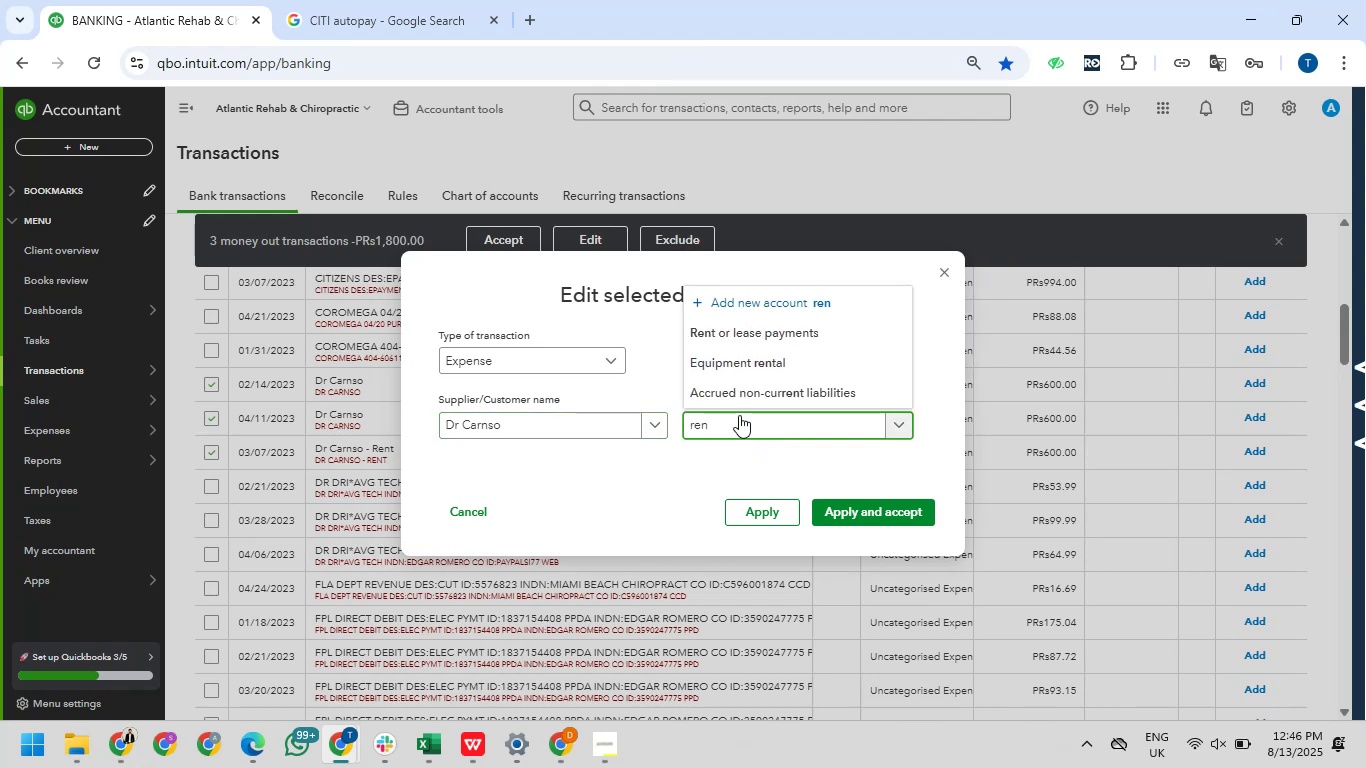 
left_click([742, 343])
 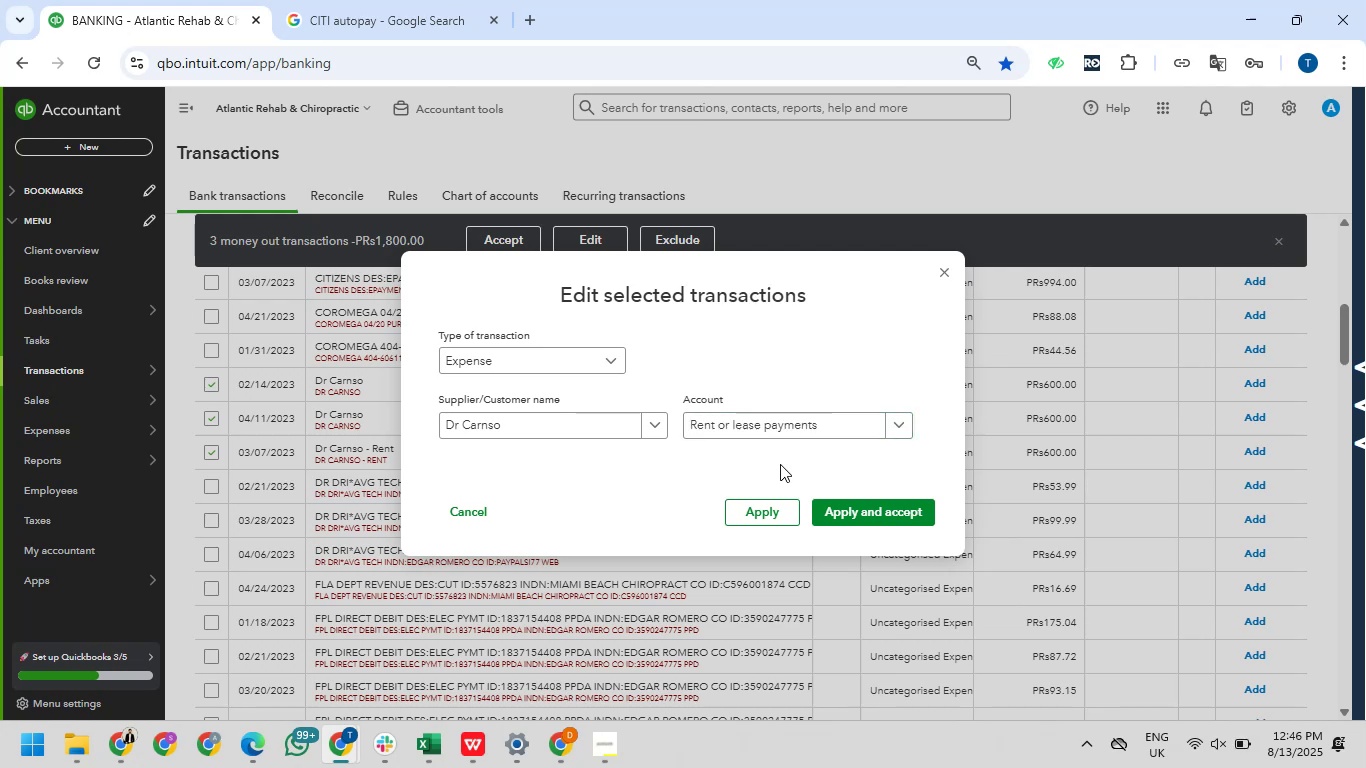 
left_click([862, 507])
 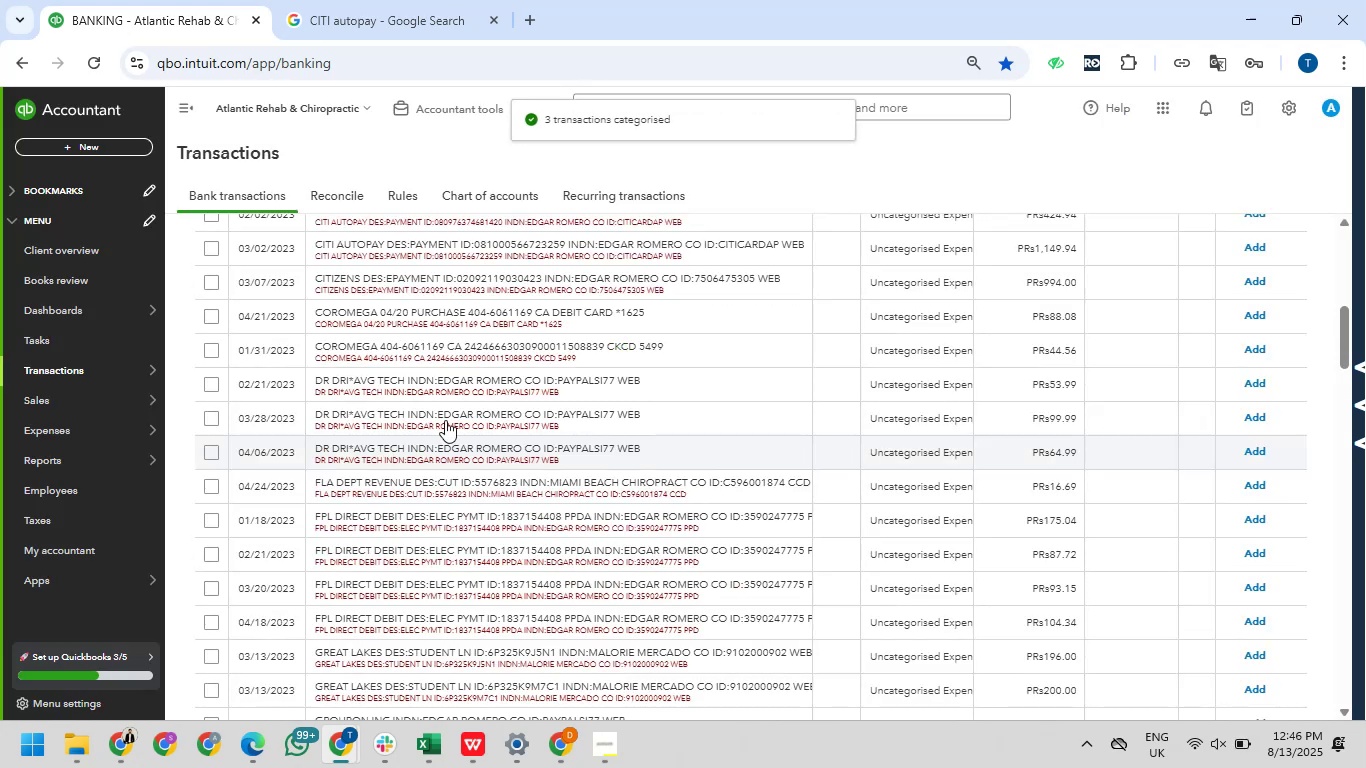 
wait(9.58)
 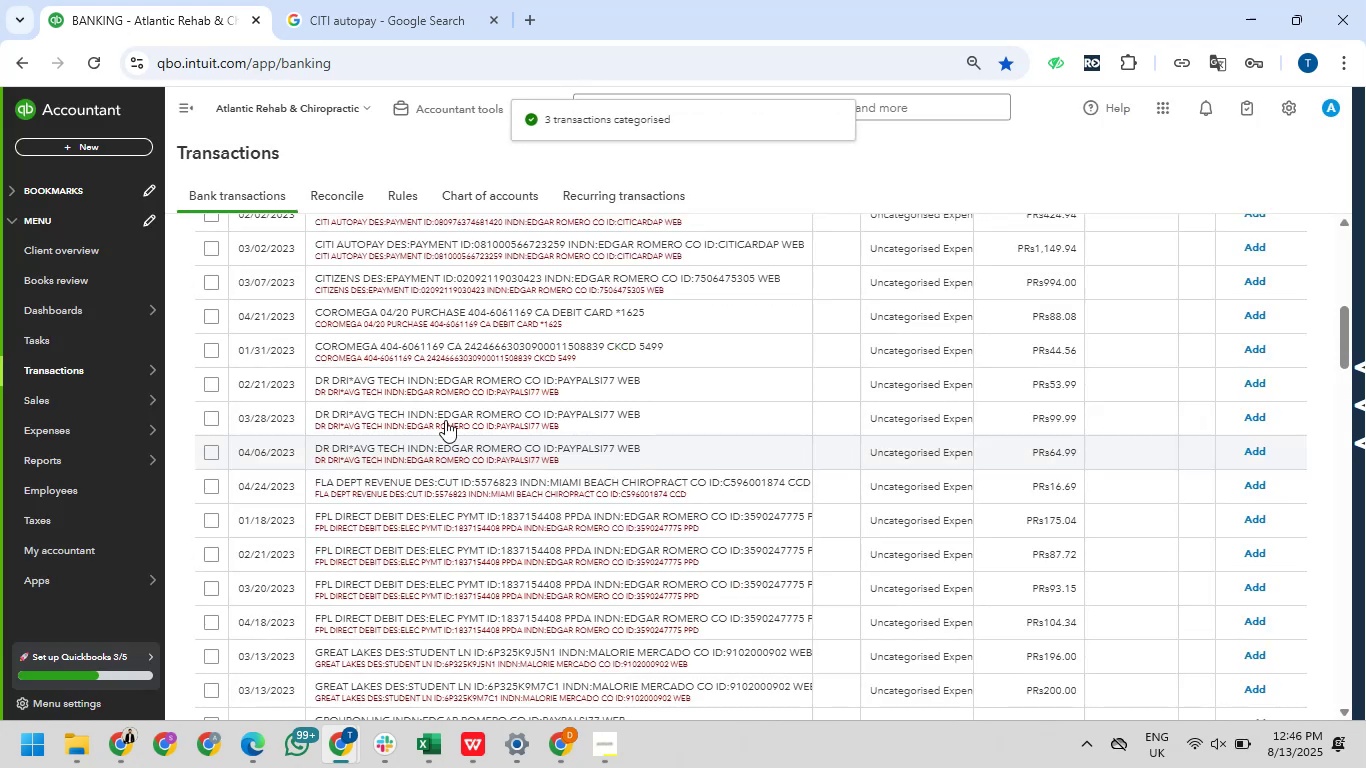 
left_click_drag(start_coordinate=[404, 379], to_coordinate=[315, 387])
 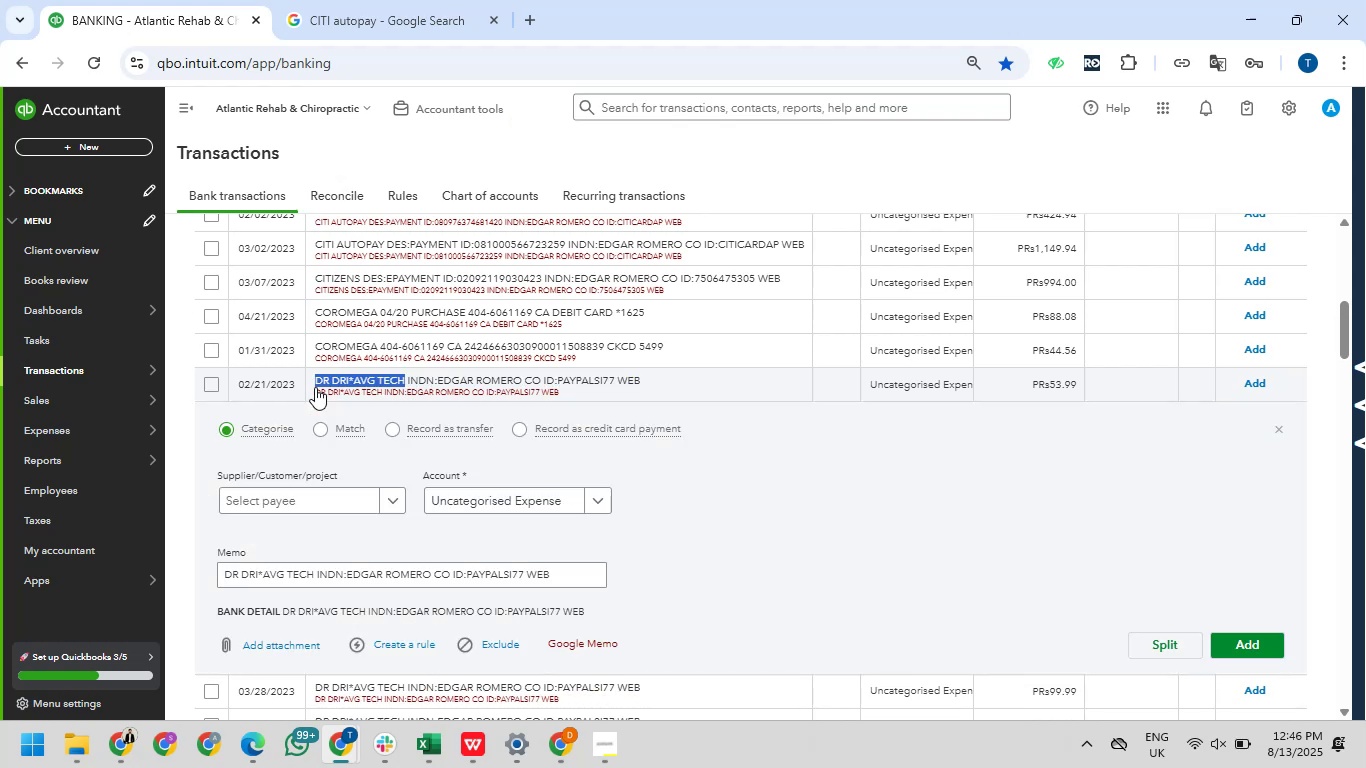 
key(Control+C)
 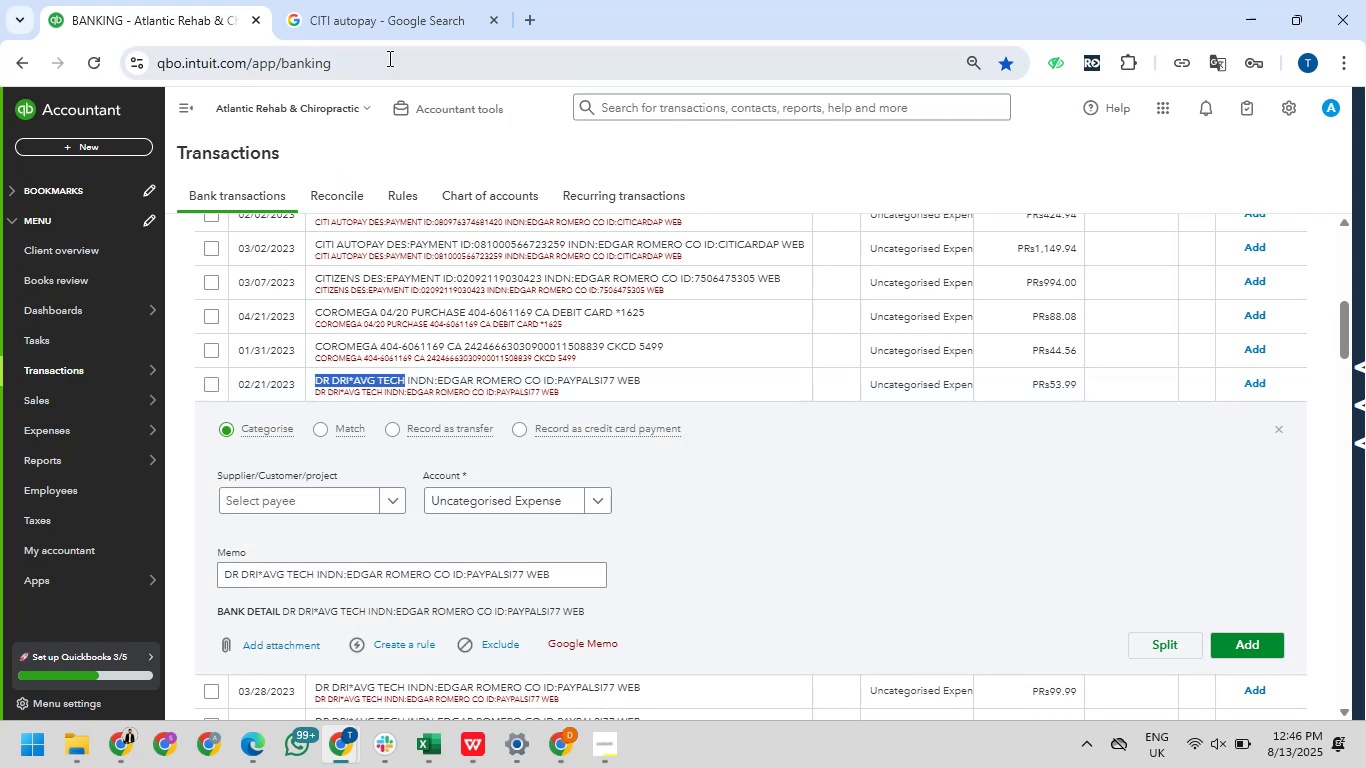 
left_click_drag(start_coordinate=[407, 0], to_coordinate=[413, 67])
 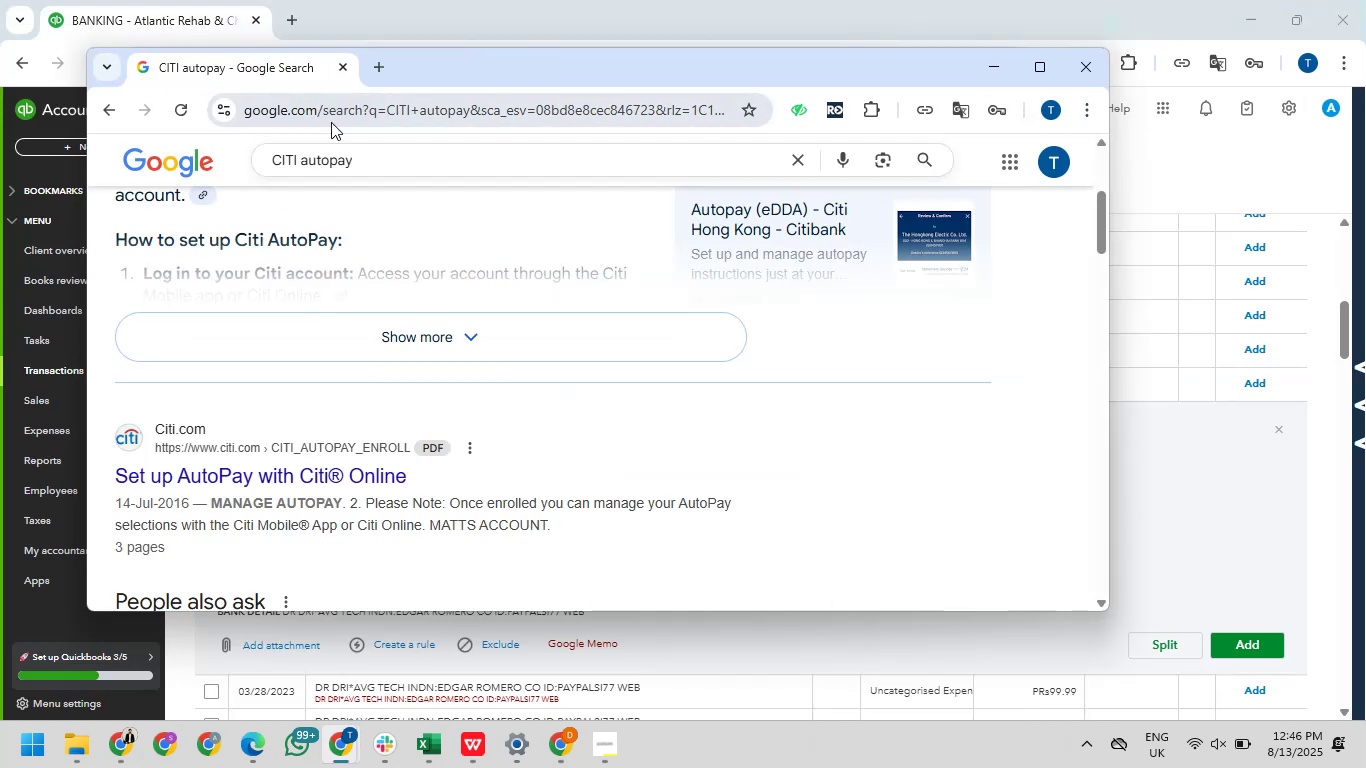 
left_click_drag(start_coordinate=[286, 64], to_coordinate=[311, 1])
 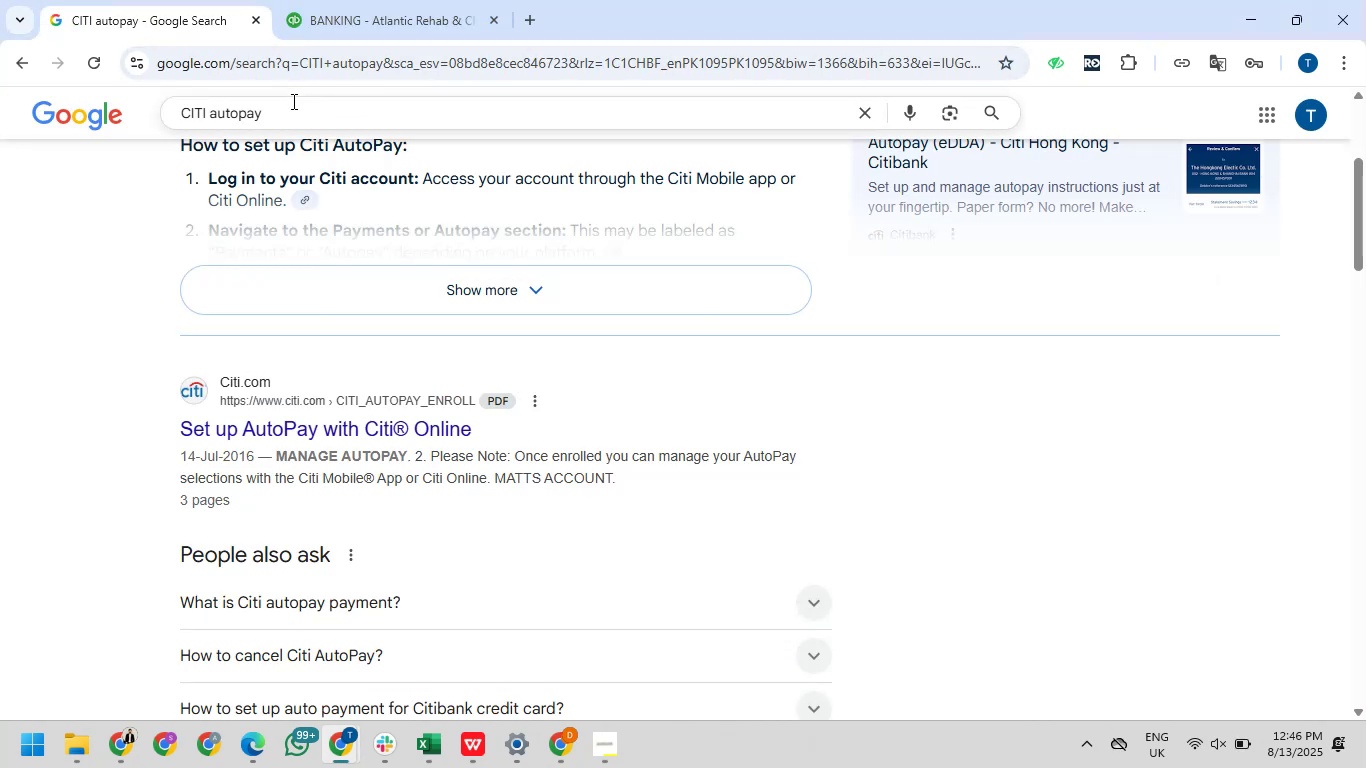 
left_click_drag(start_coordinate=[294, 107], to_coordinate=[181, 125])
 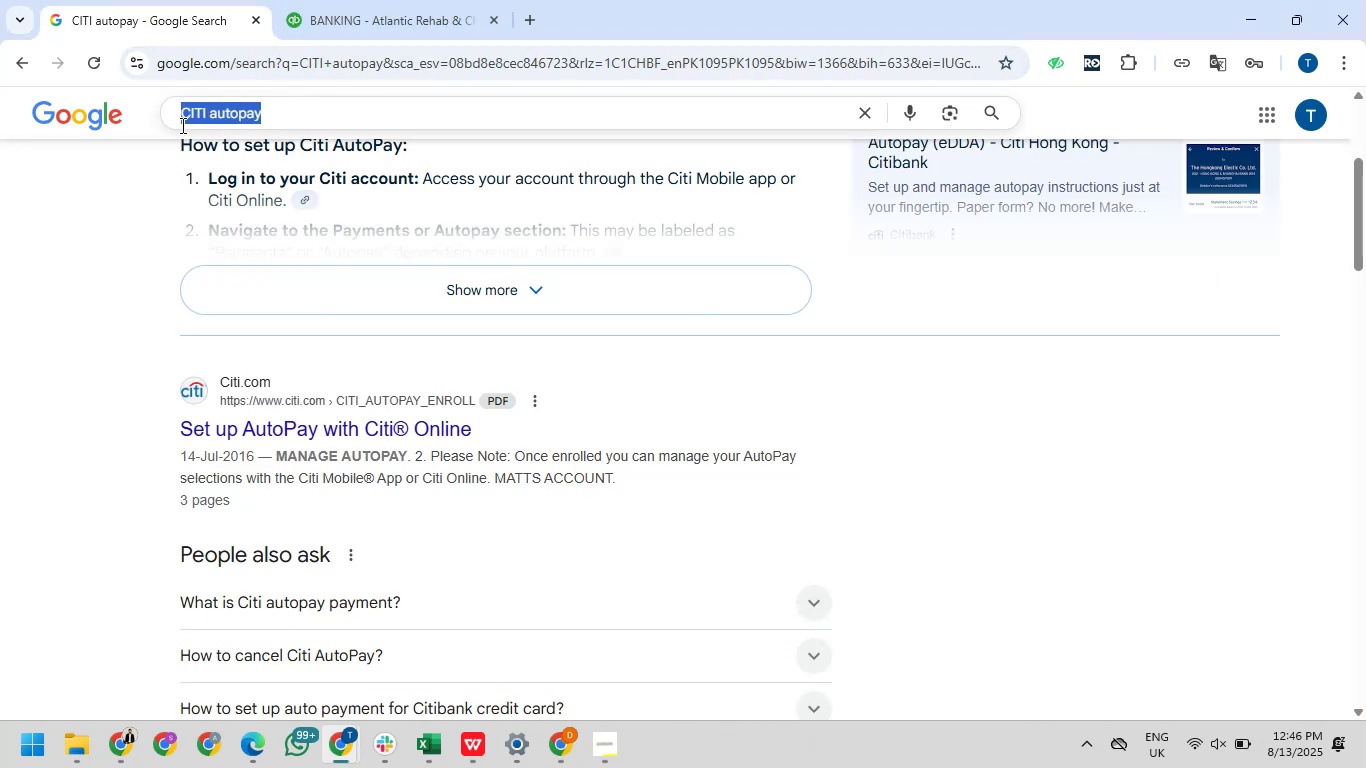 
key(Control+V)
 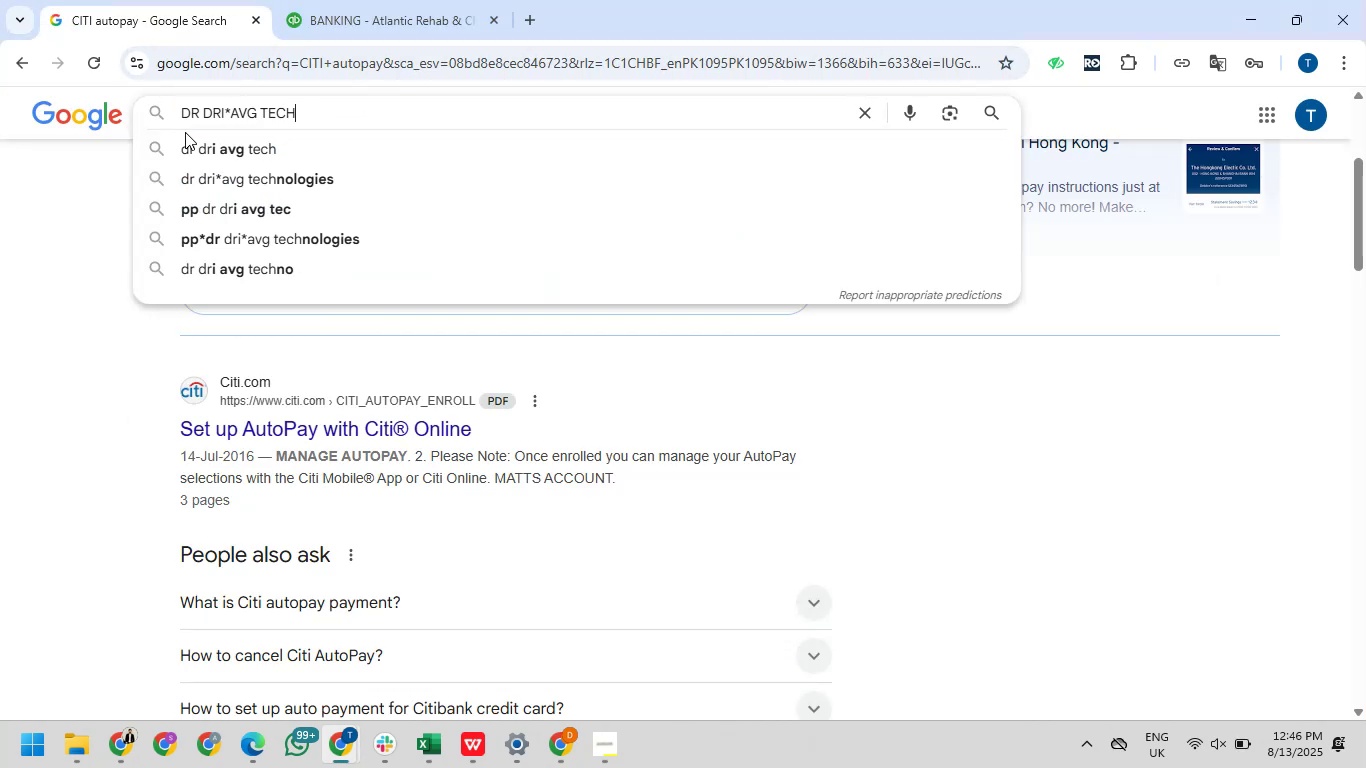 
key(NumpadEnter)
 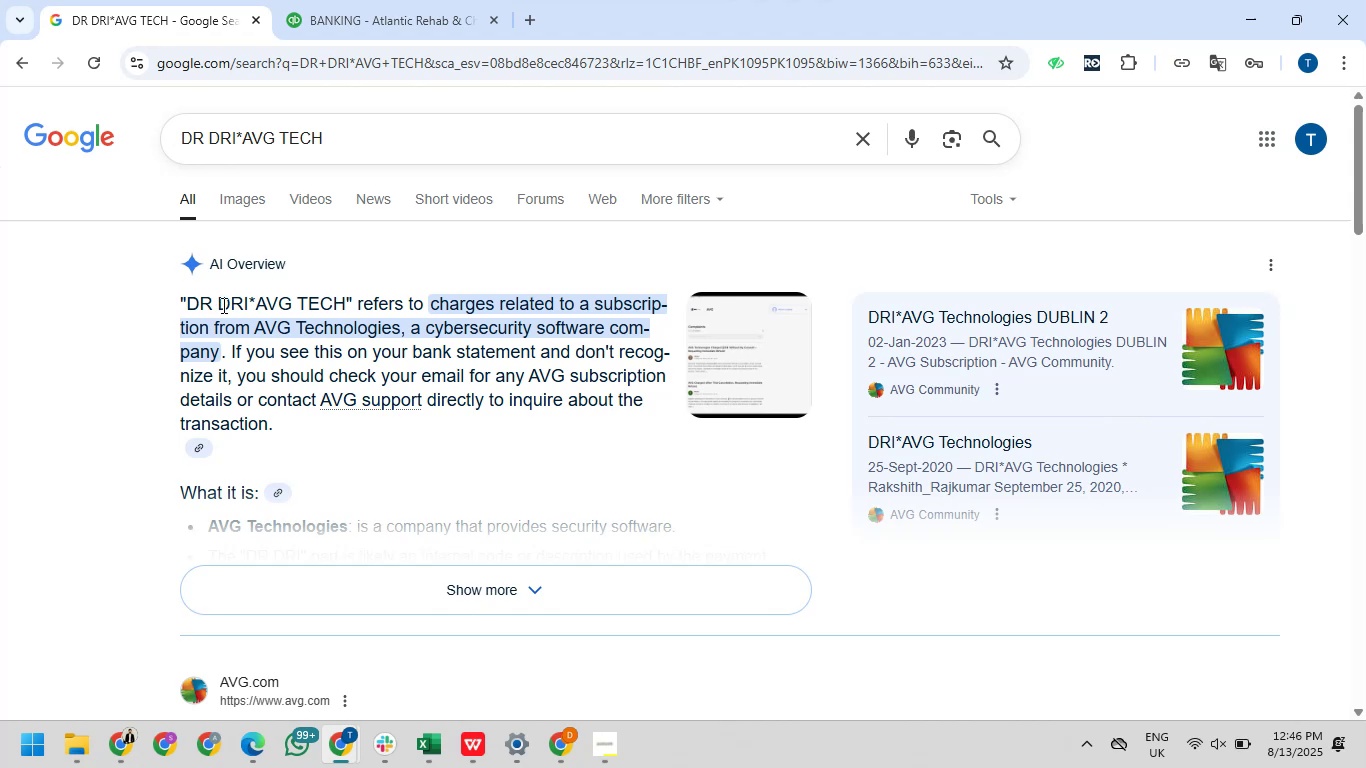 
wait(10.41)
 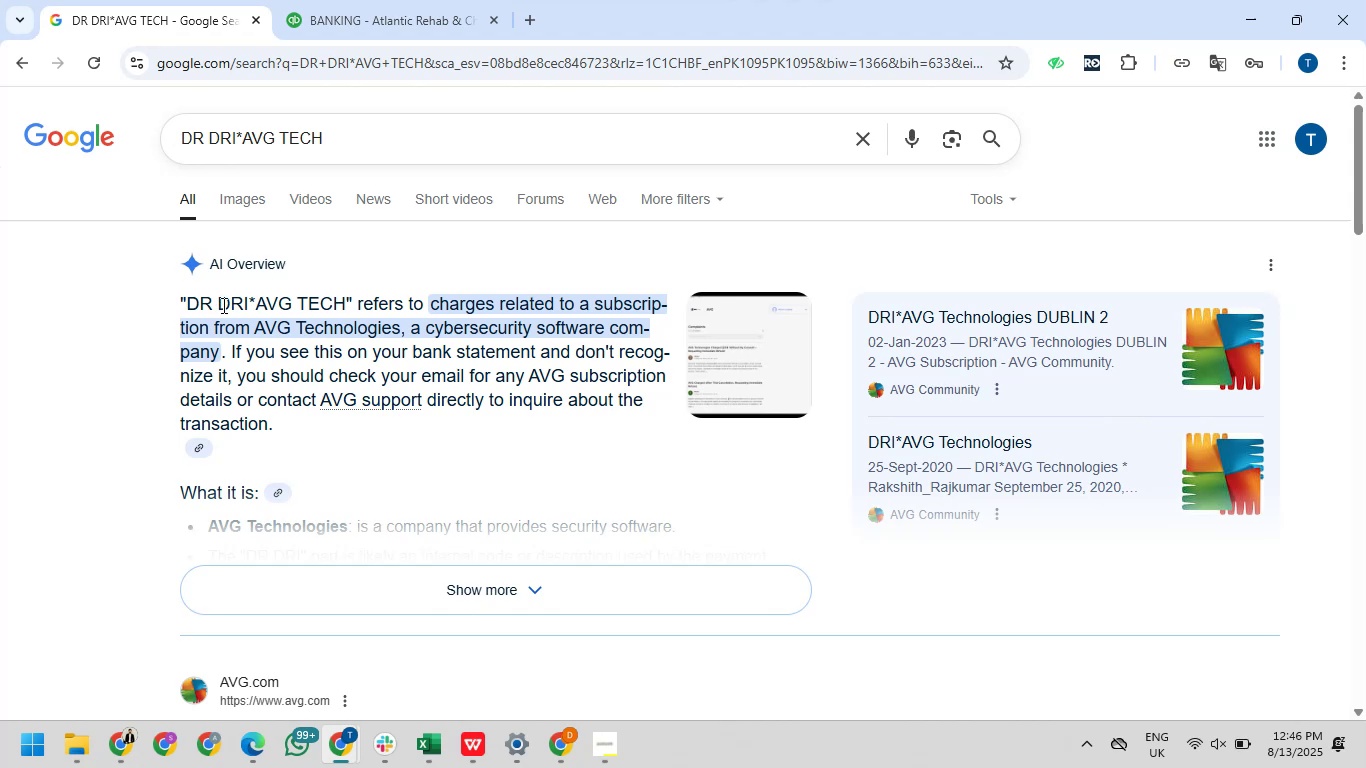 
left_click_drag(start_coordinate=[316, 2], to_coordinate=[315, 24])
 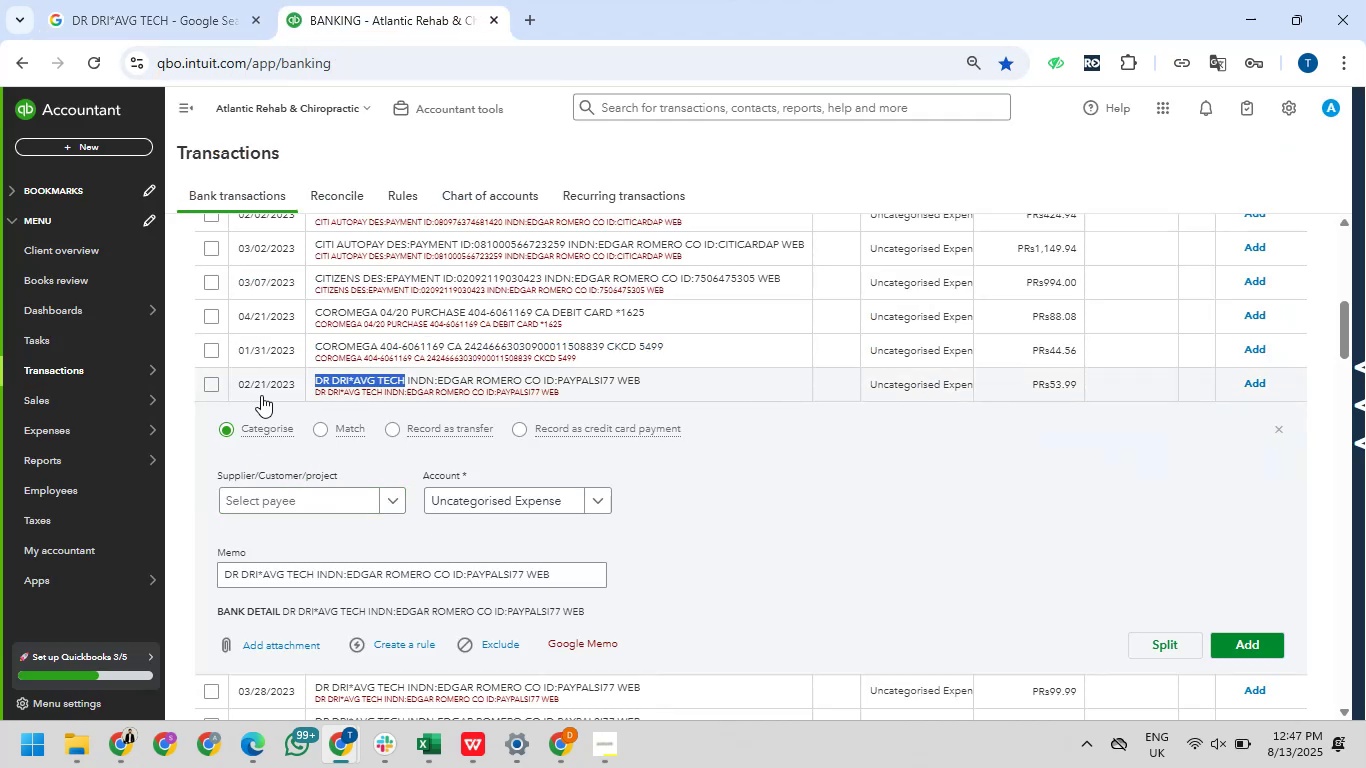 
left_click([210, 384])
 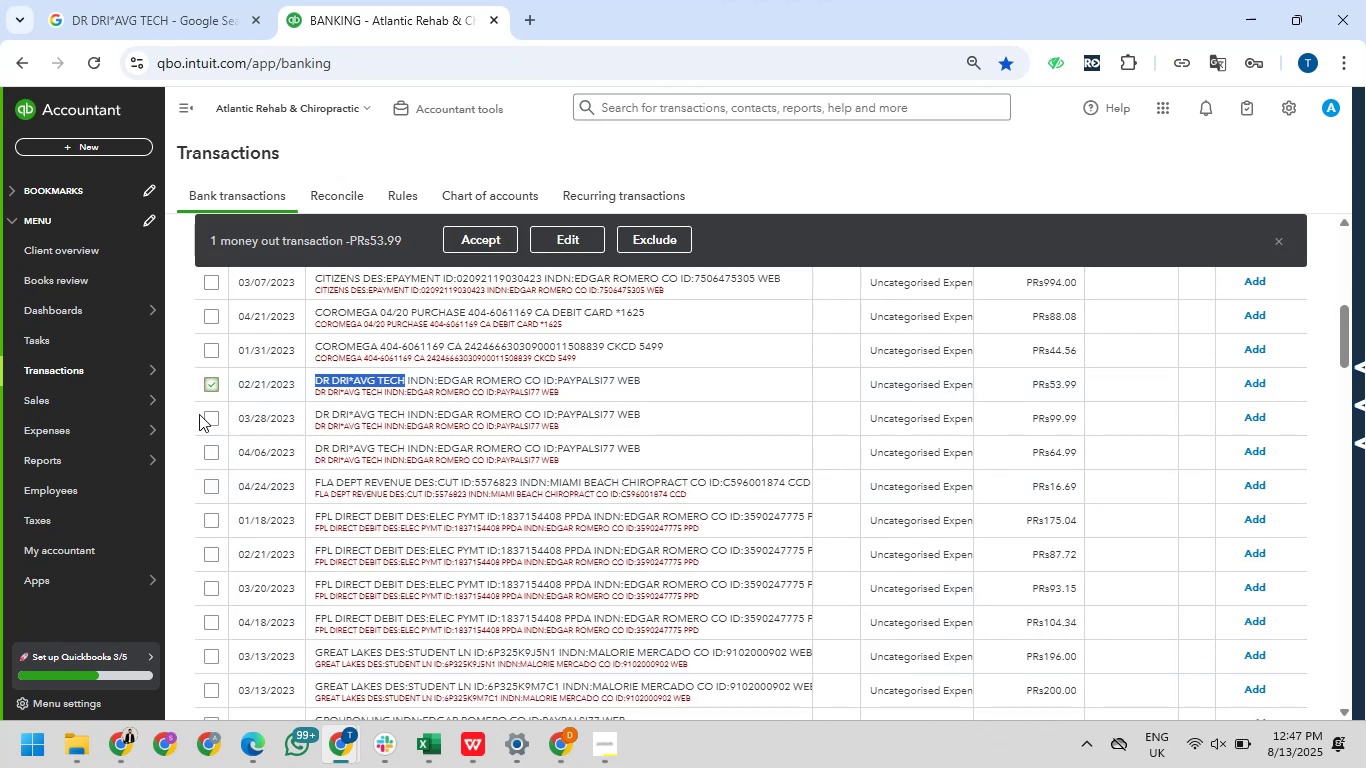 
left_click([209, 414])
 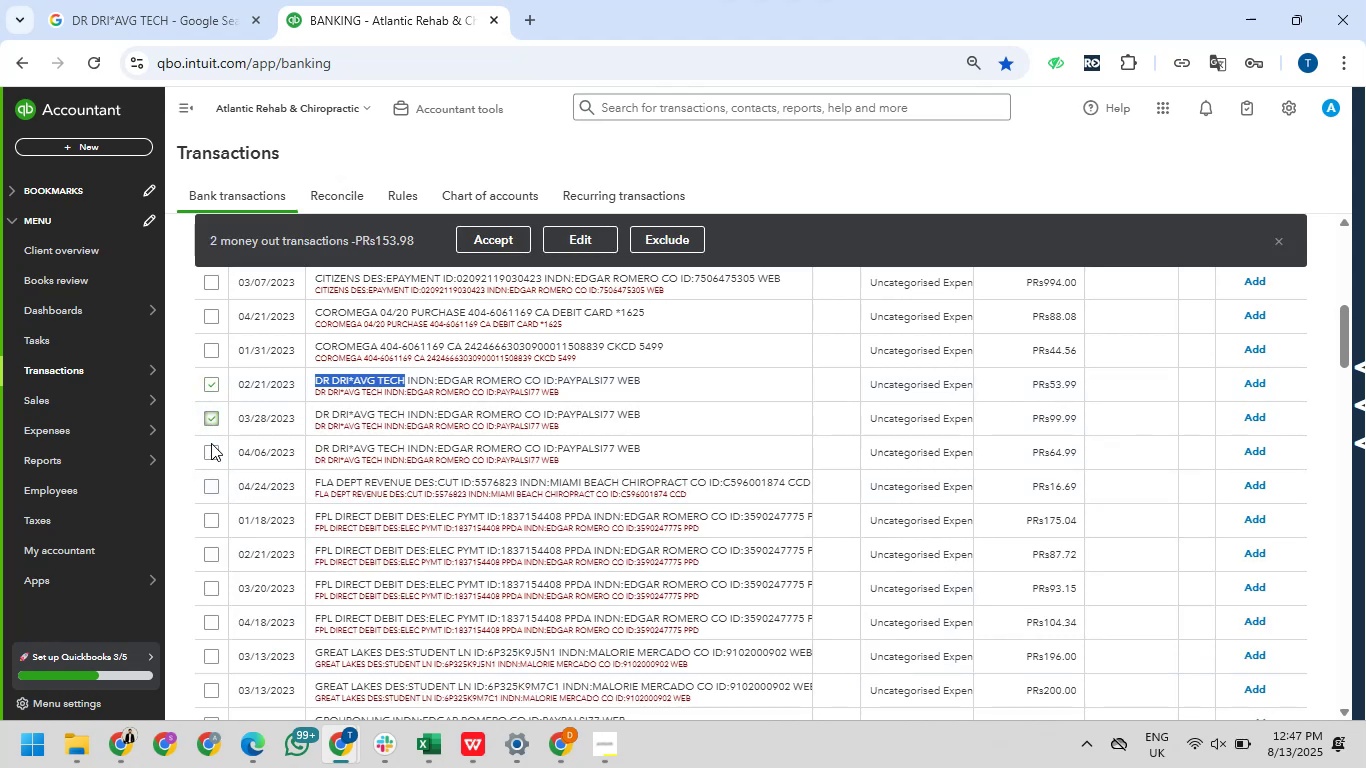 
left_click([212, 450])
 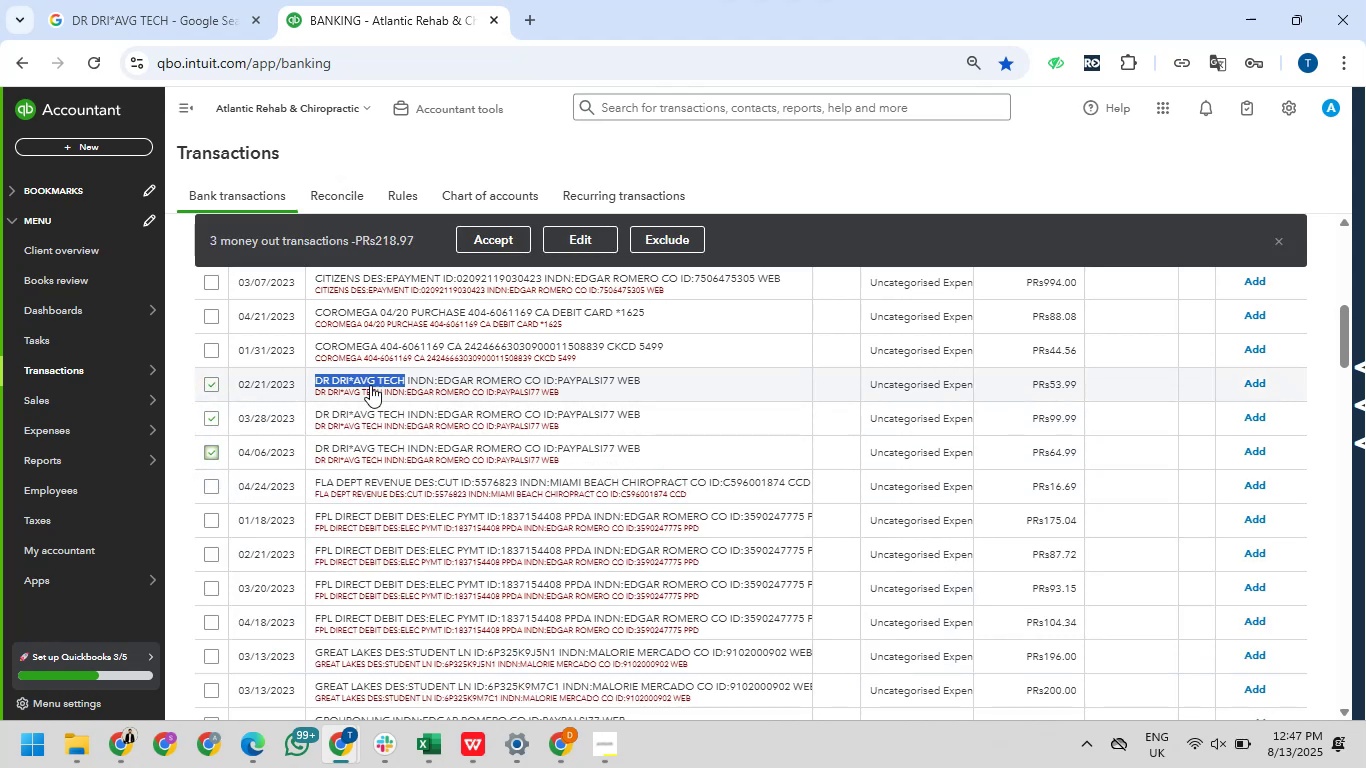 
left_click_drag(start_coordinate=[579, 242], to_coordinate=[579, 250])
 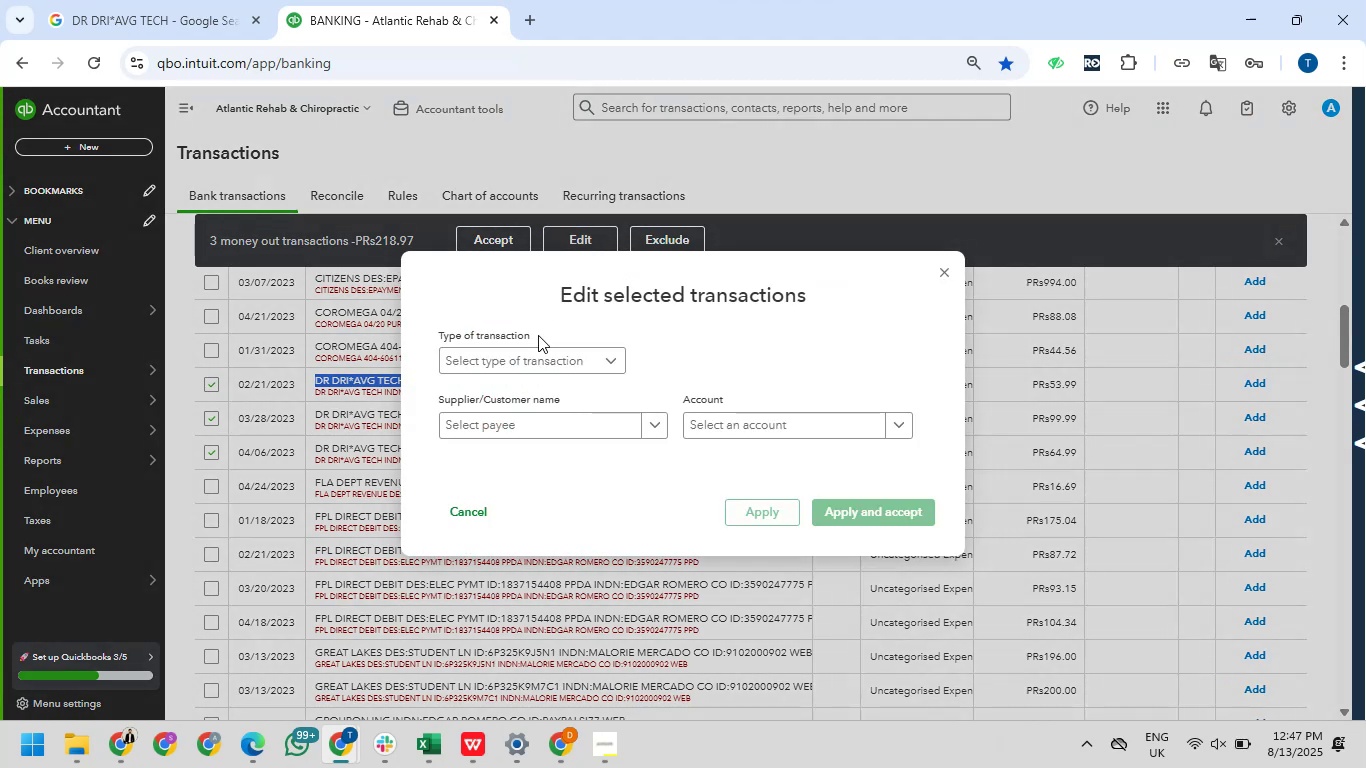 
left_click_drag(start_coordinate=[549, 354], to_coordinate=[549, 363])
 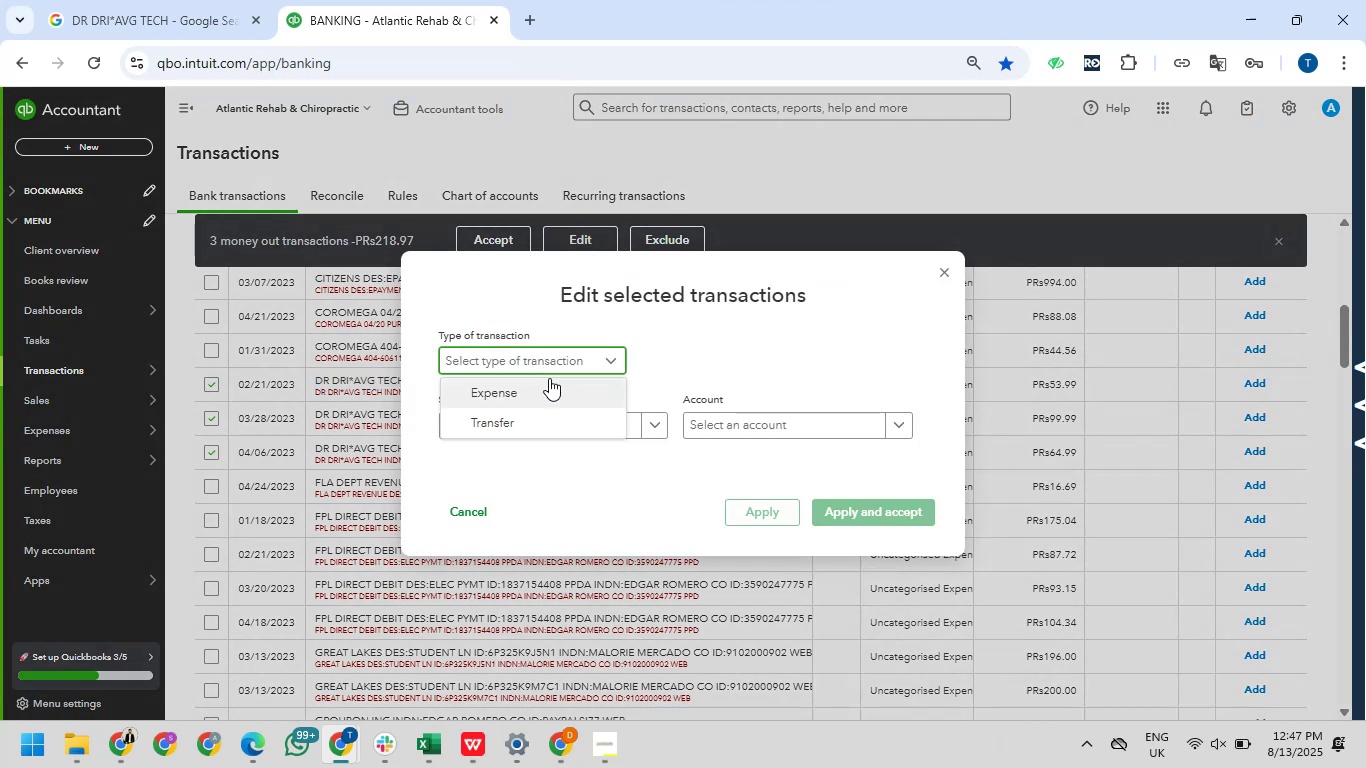 
left_click([548, 382])
 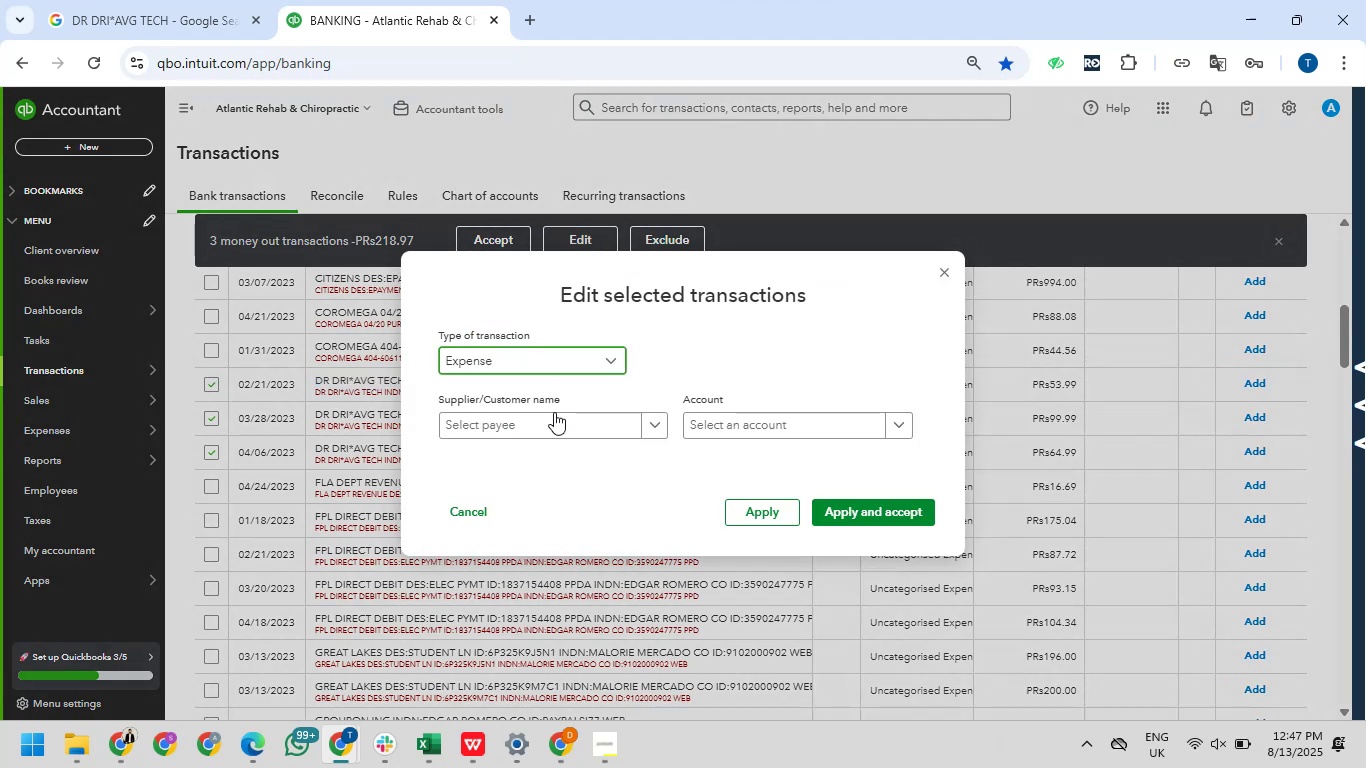 
left_click([554, 418])
 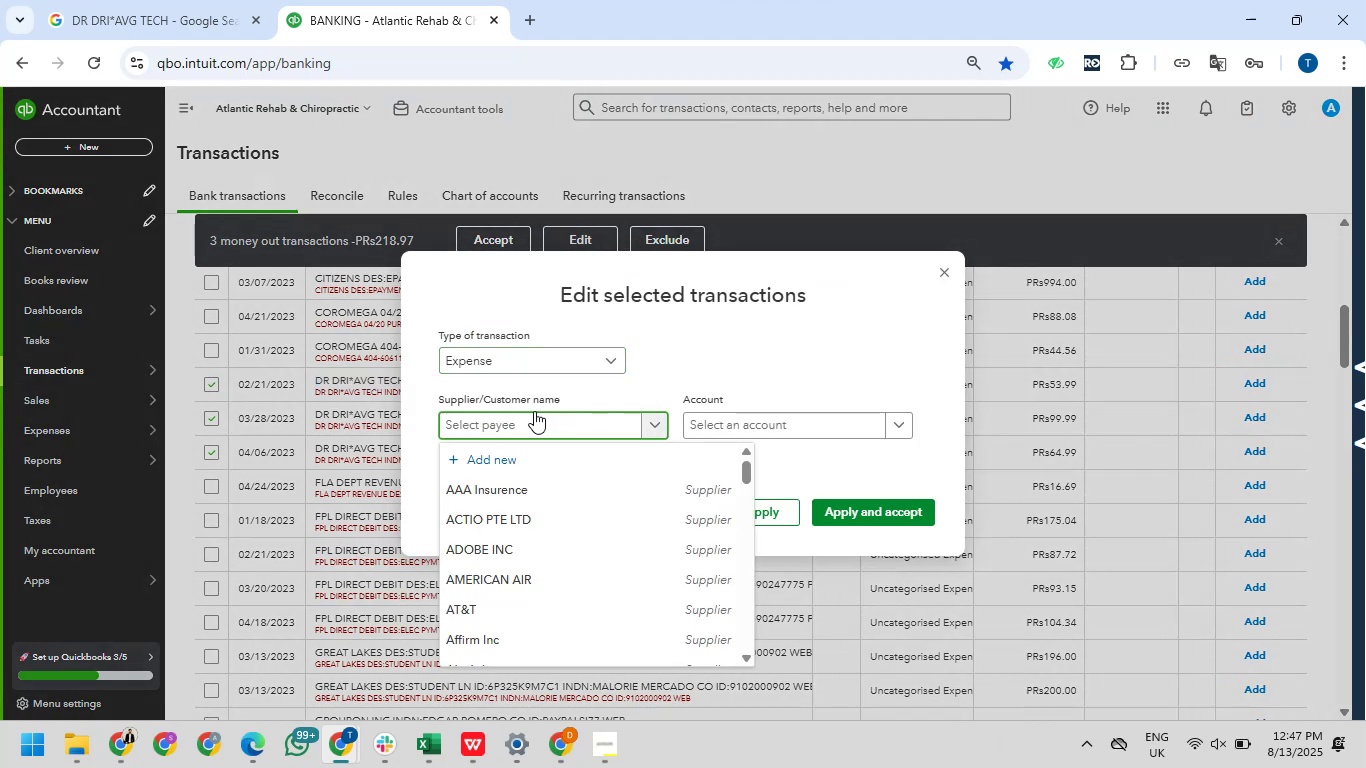 
left_click_drag(start_coordinate=[100, 5], to_coordinate=[117, 37])
 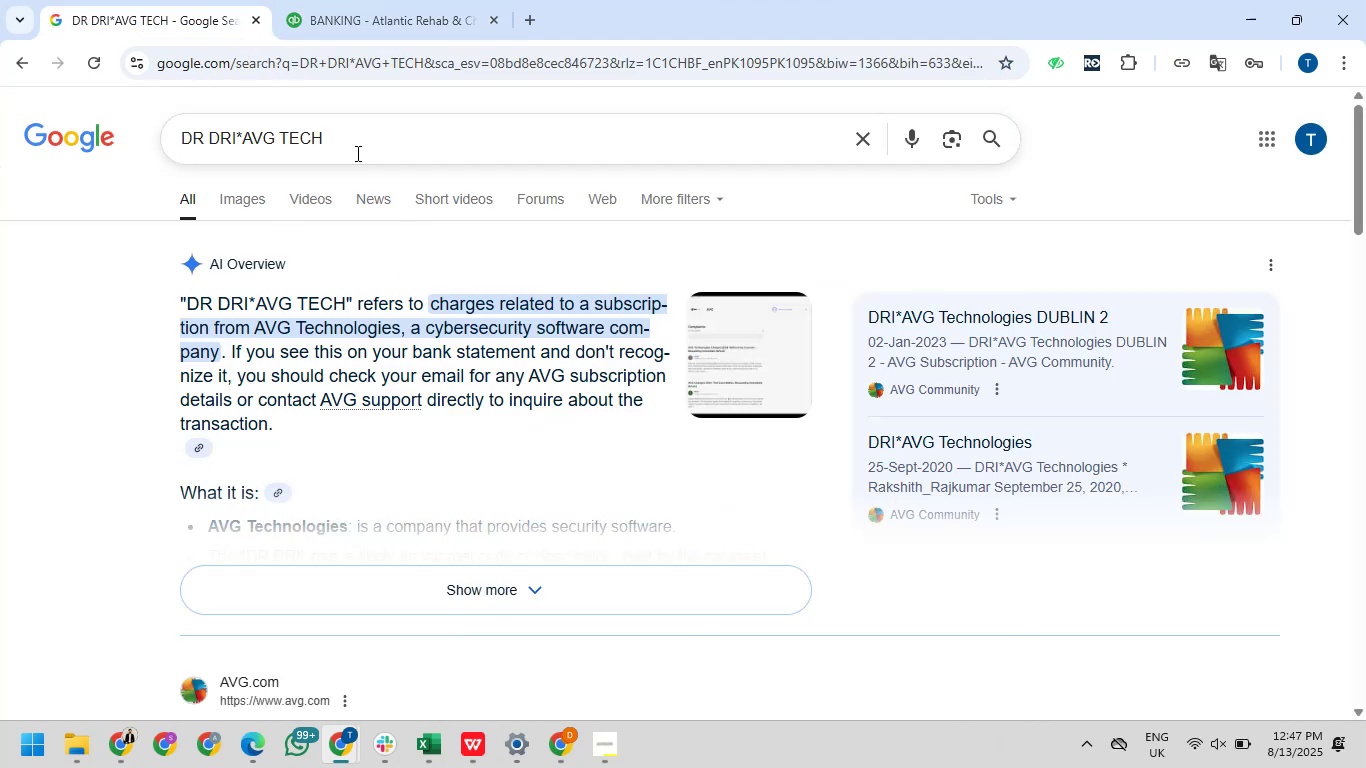 
left_click_drag(start_coordinate=[352, 142], to_coordinate=[43, 111])
 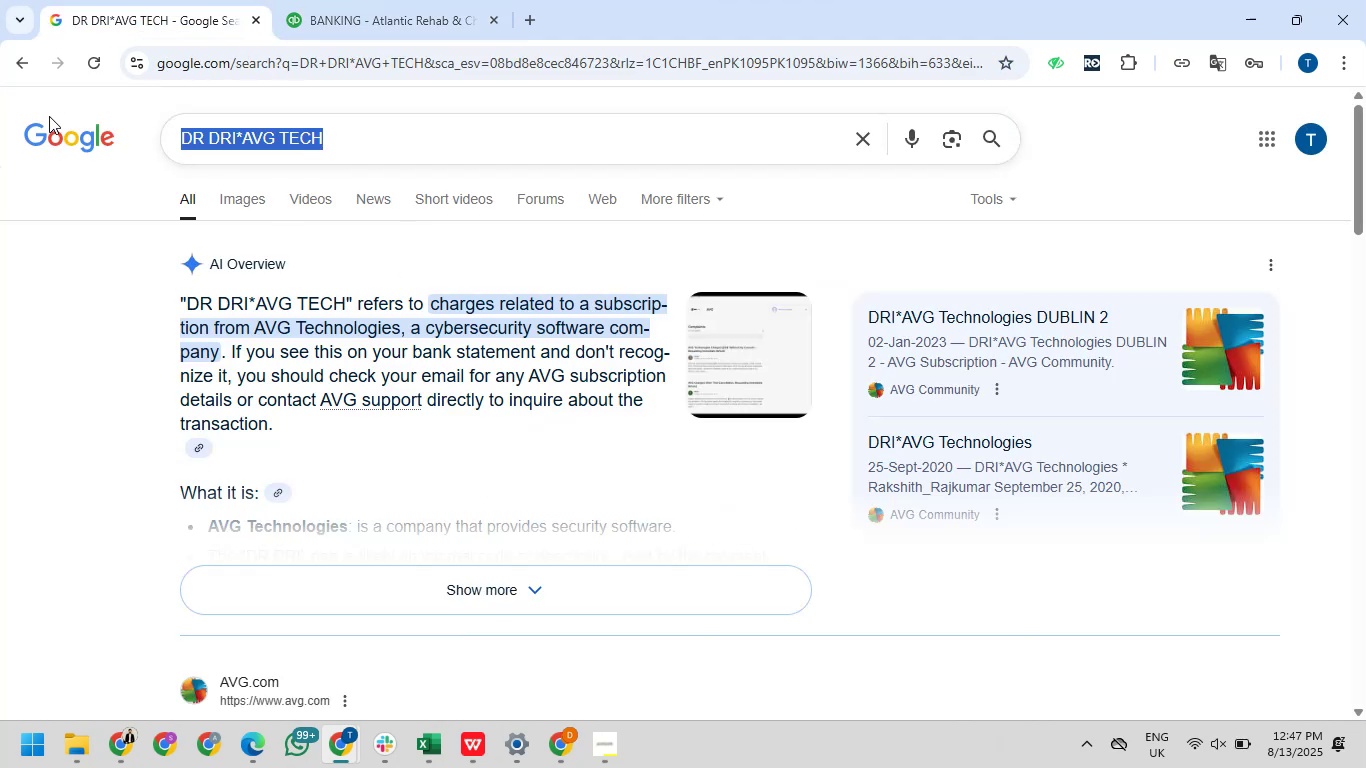 
key(Control+C)
 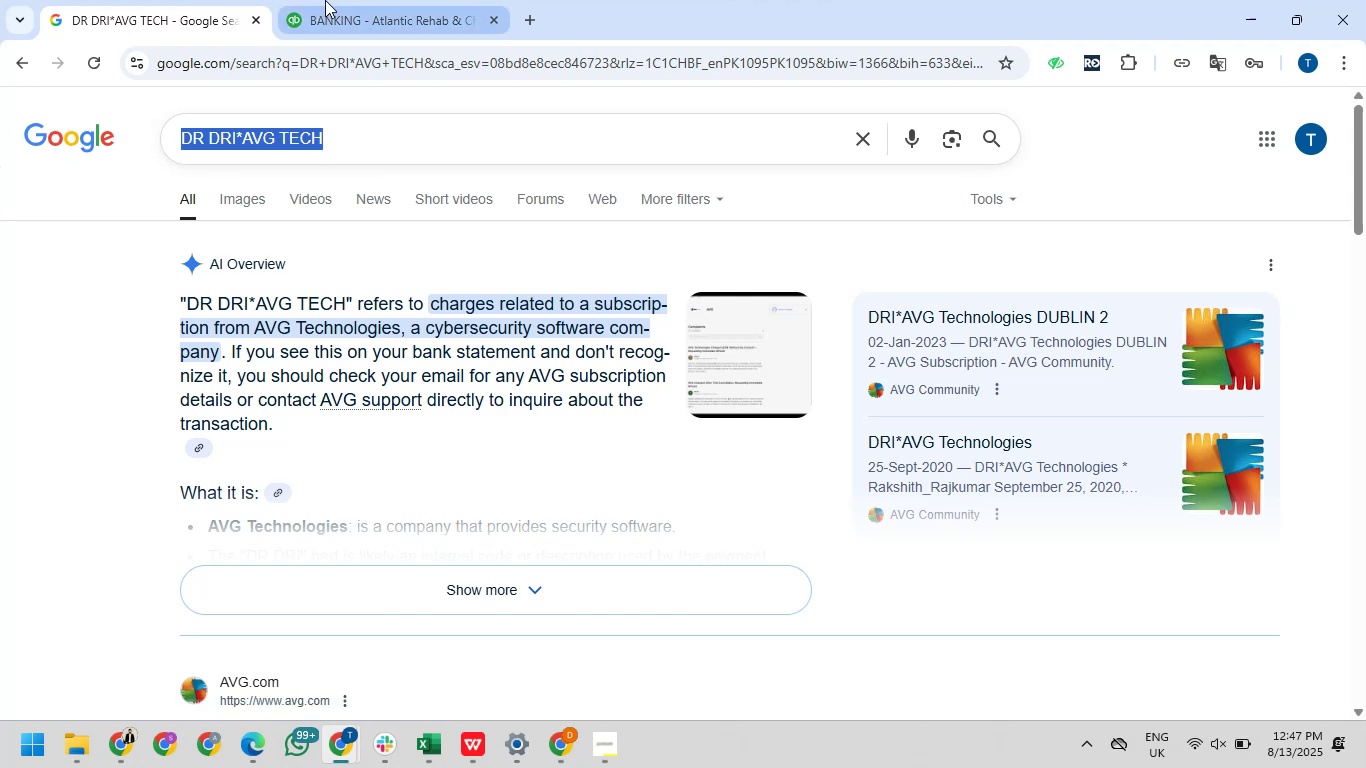 
left_click_drag(start_coordinate=[326, 0], to_coordinate=[323, 53])
 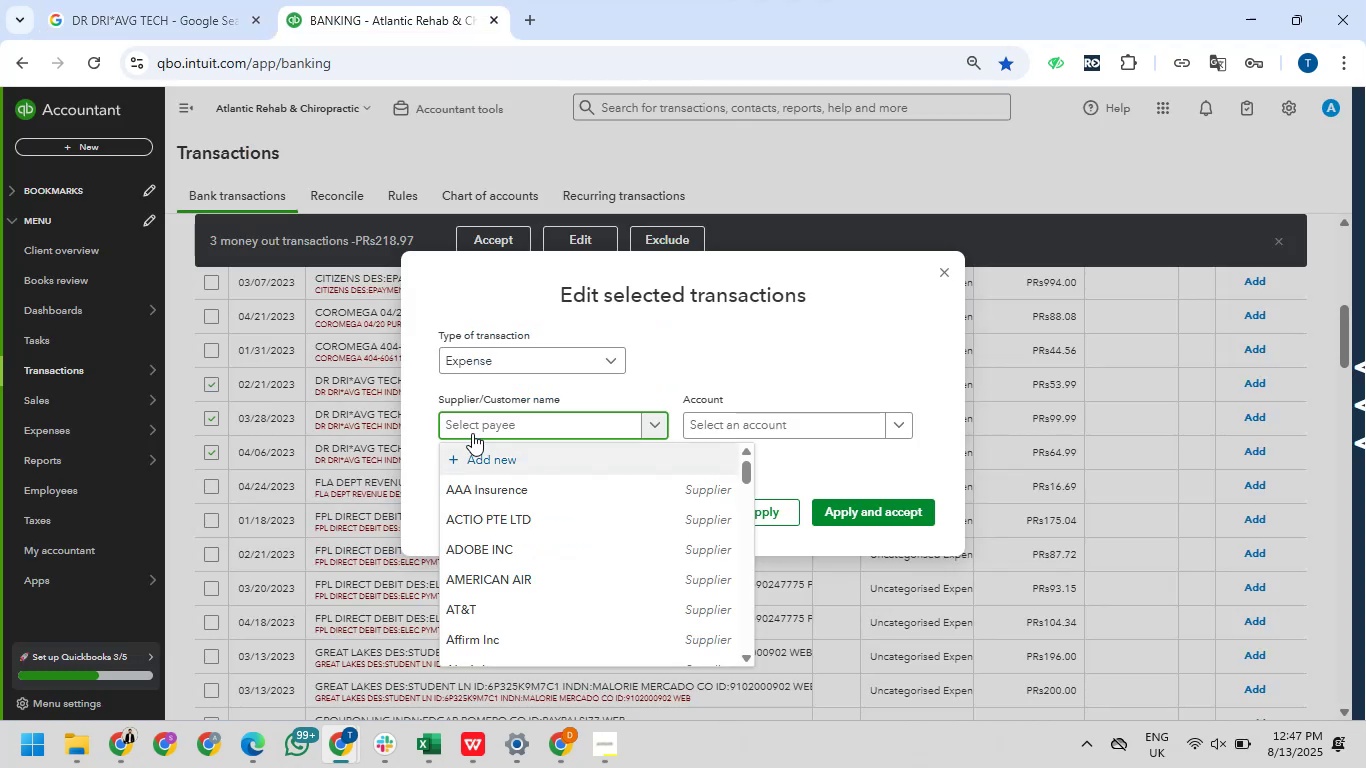 
key(Control+V)
 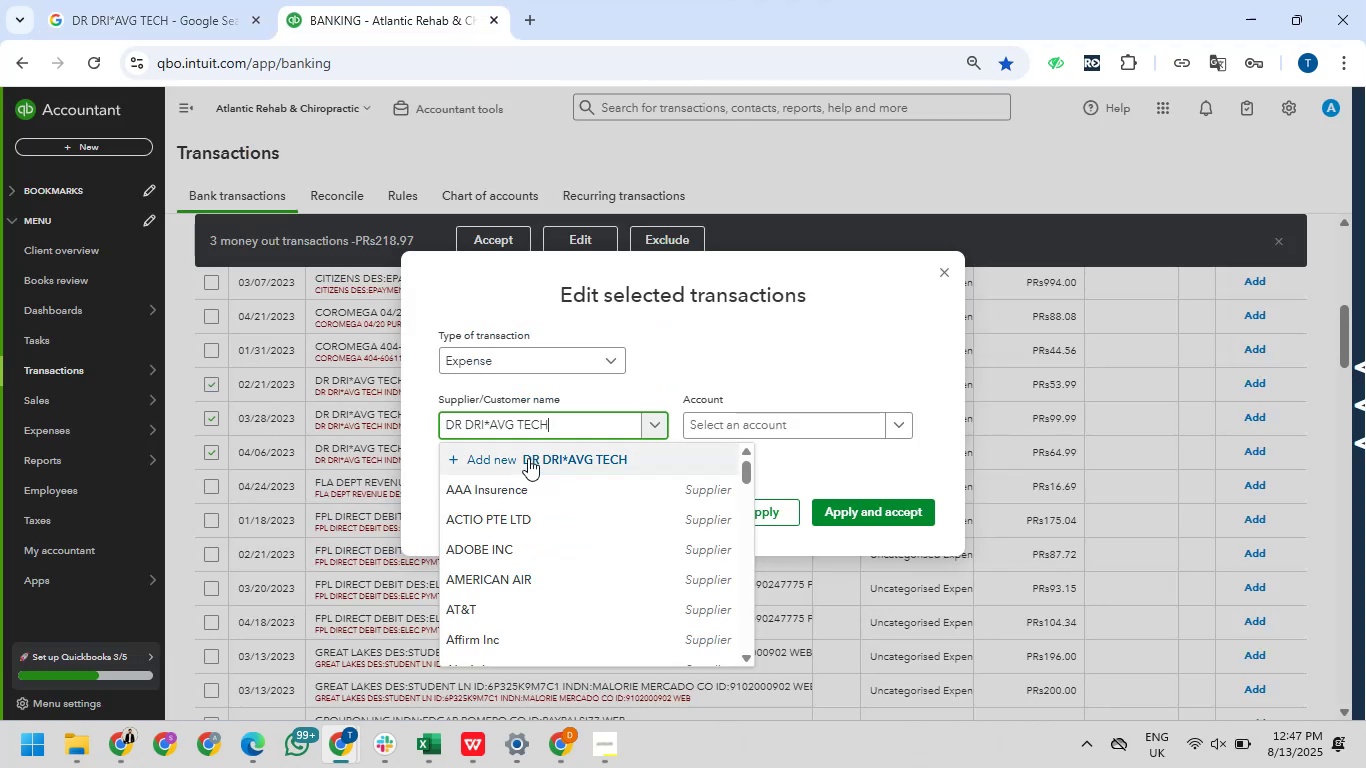 
key(Backspace)
key(Backspace)
key(Backspace)
key(Backspace)
key(Backspace)
key(Backspace)
type(g tec)
 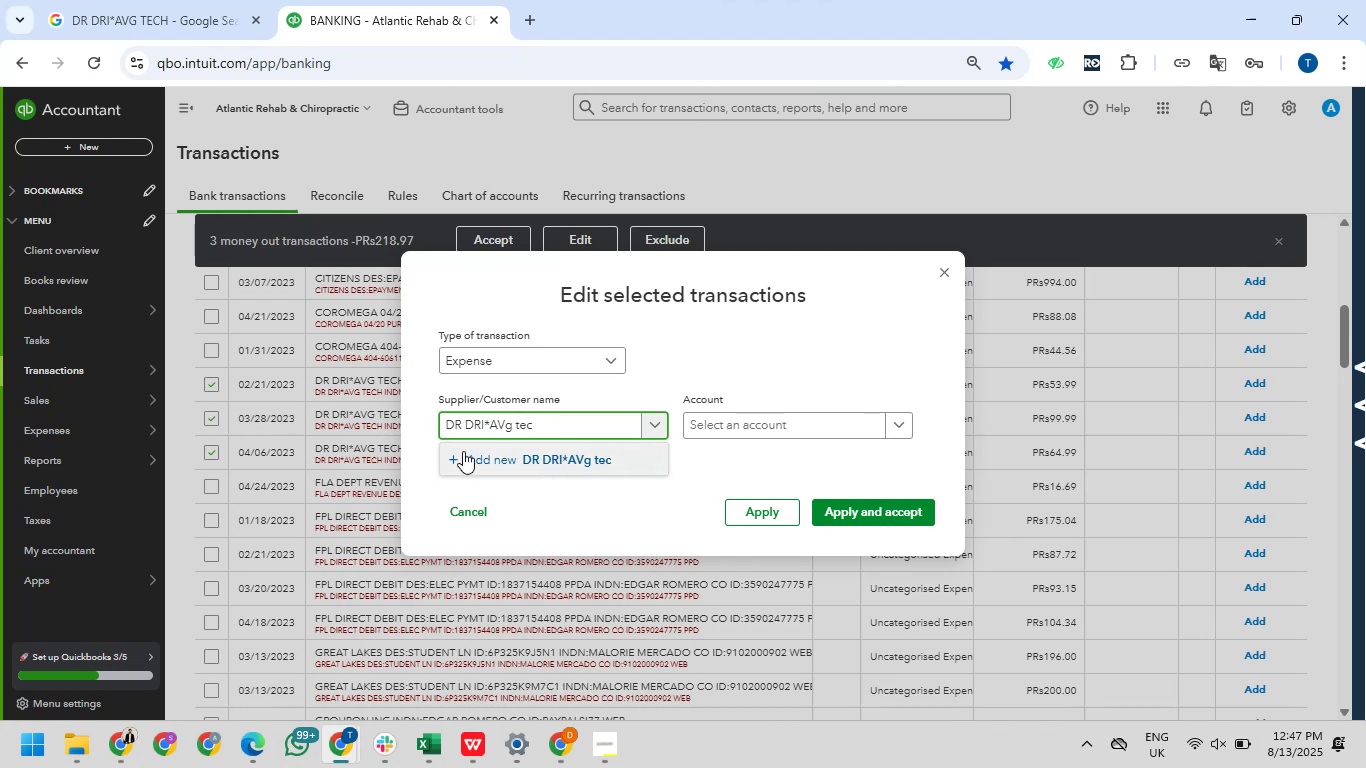 
left_click([487, 425])
 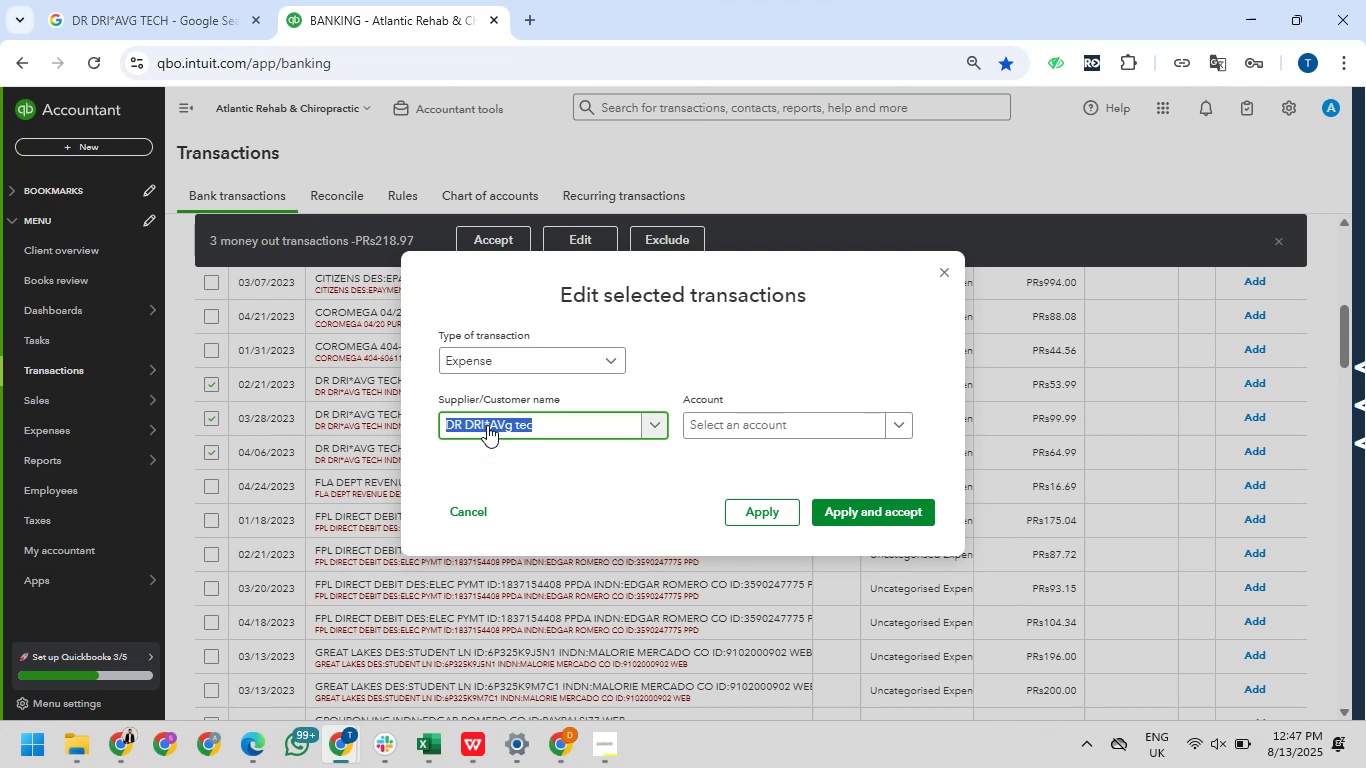 
left_click([487, 428])
 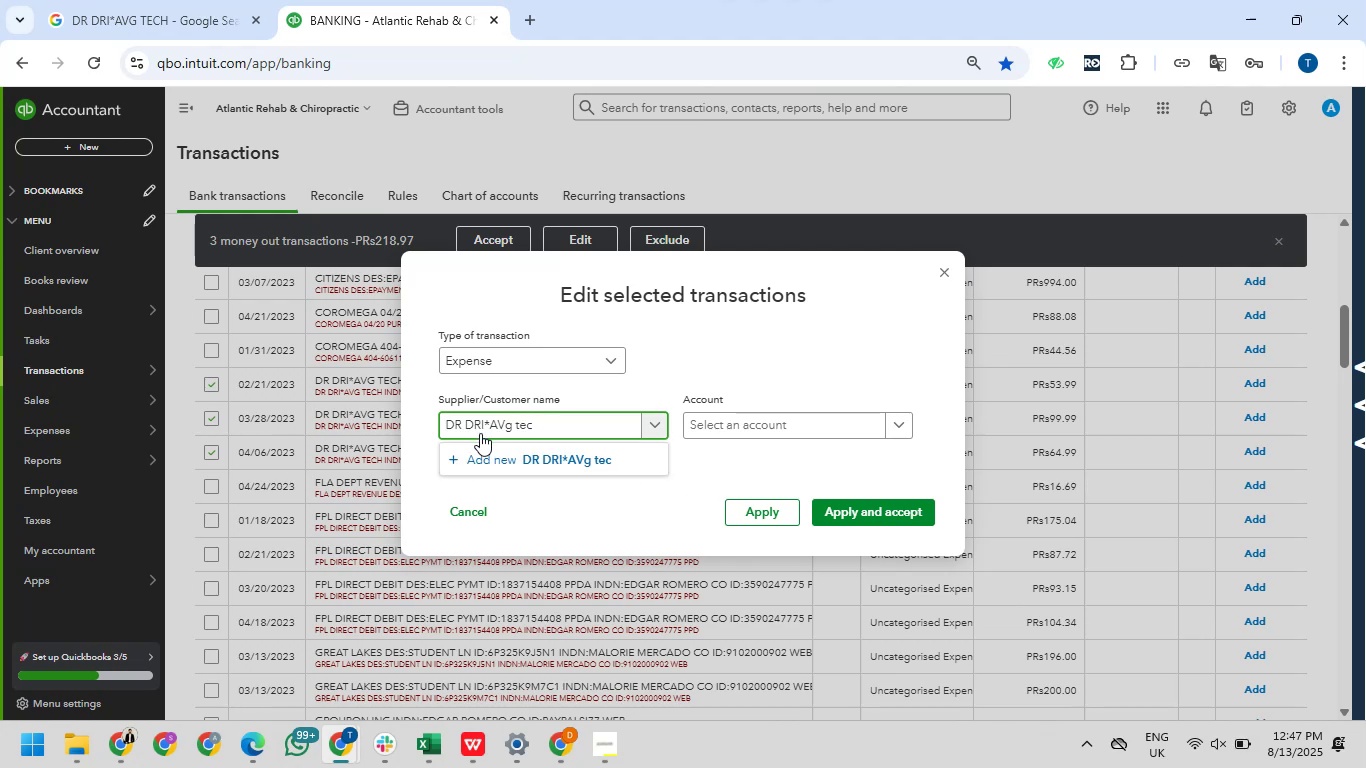 
key(Backspace)
 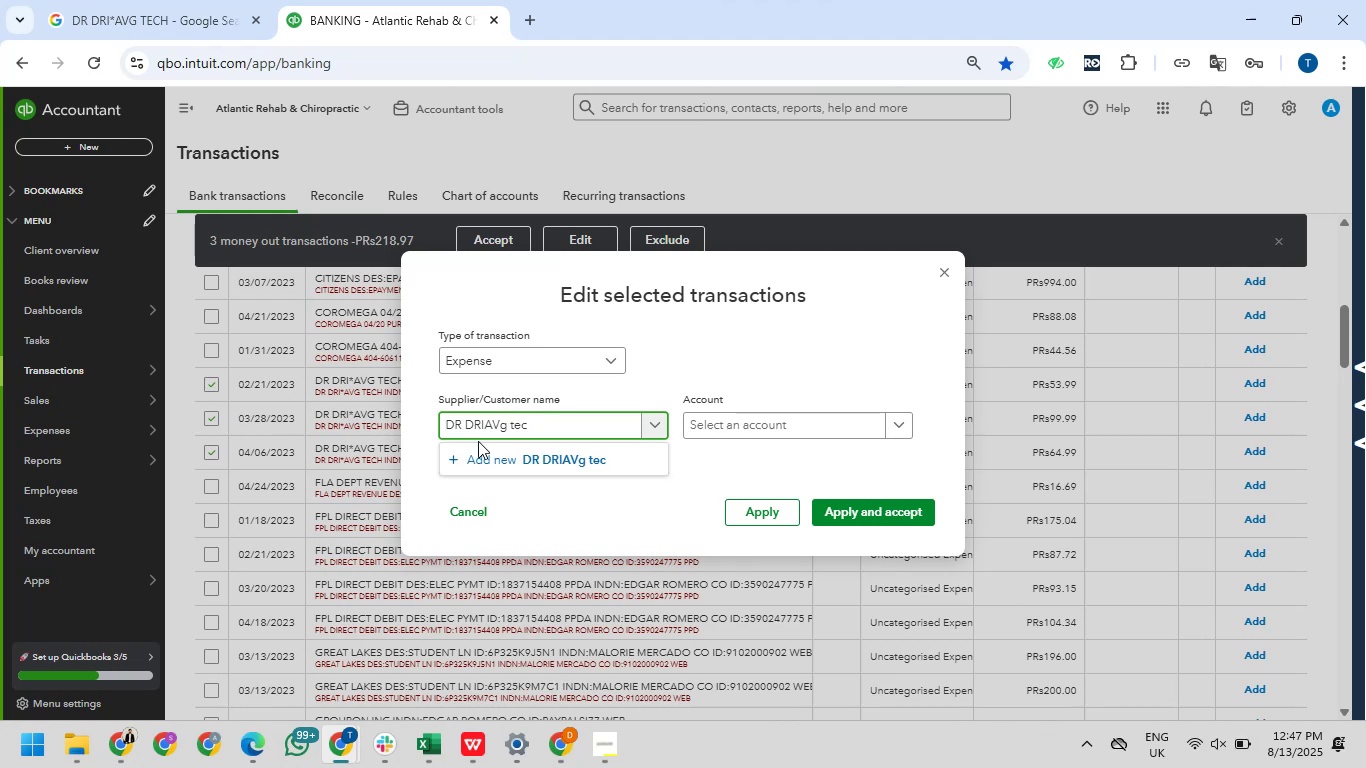 
key(Space)
 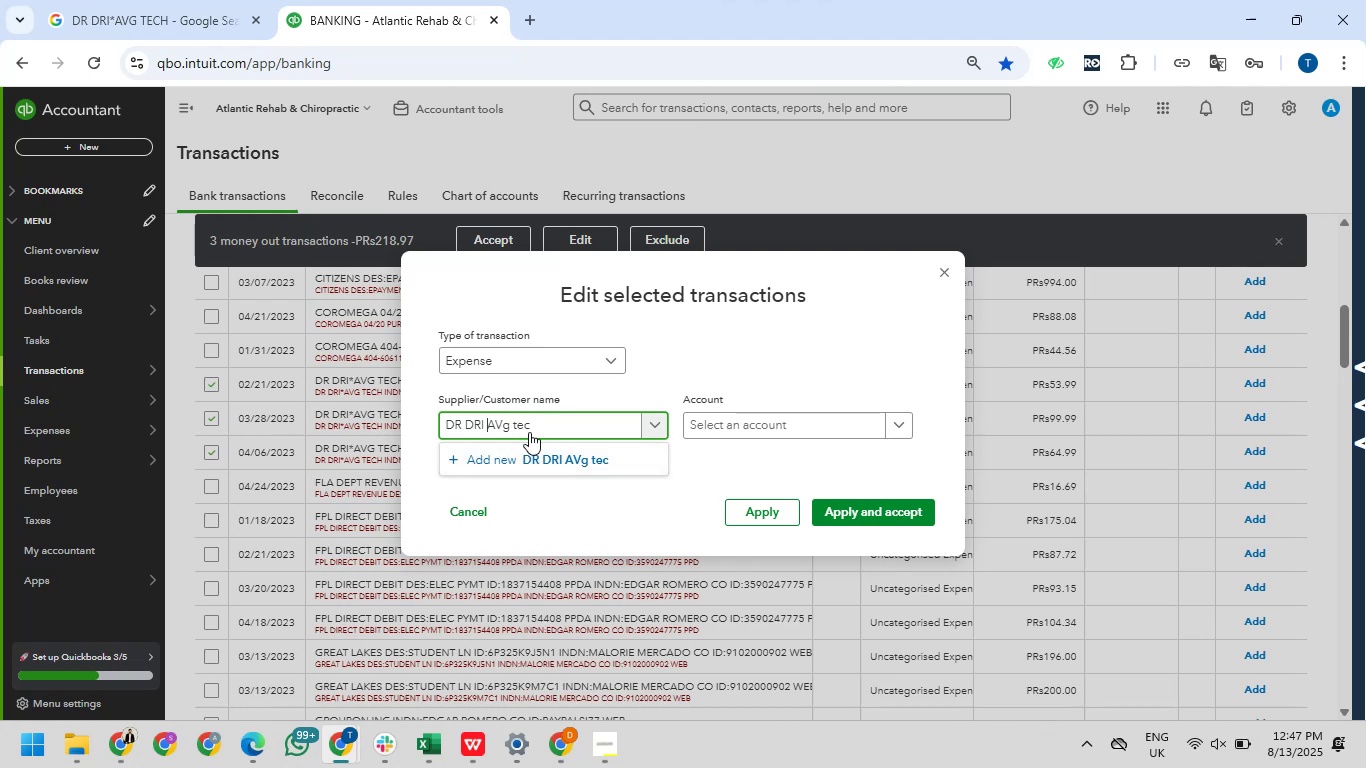 
key(ArrowRight)
 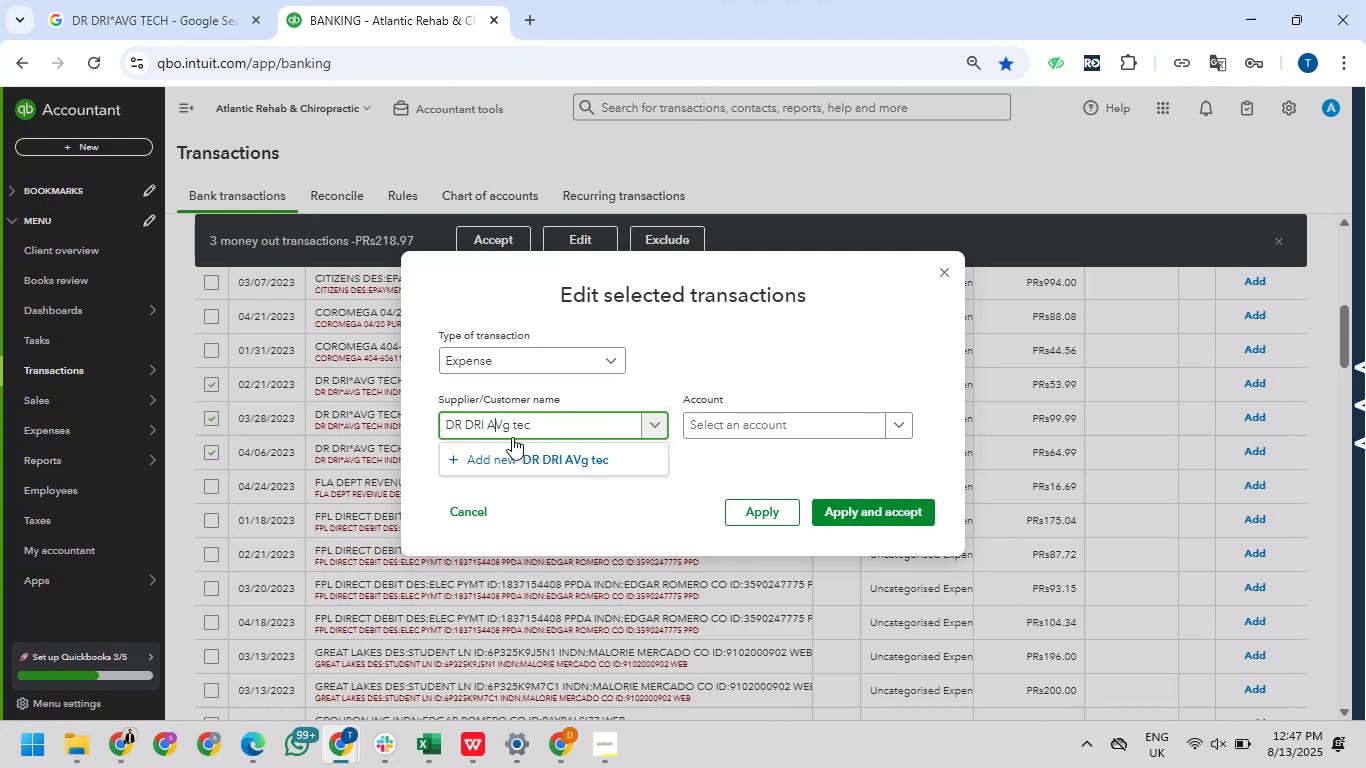 
key(ArrowRight)
 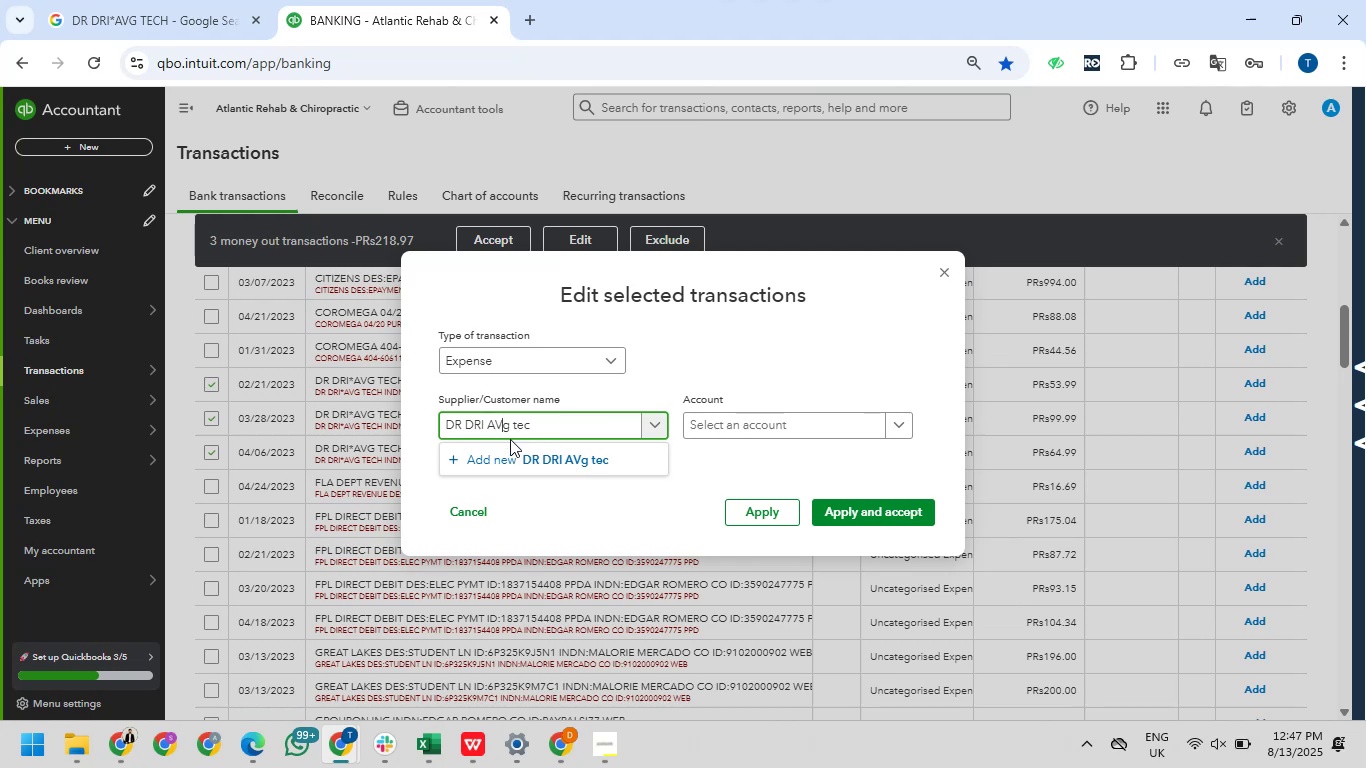 
key(ArrowRight)
 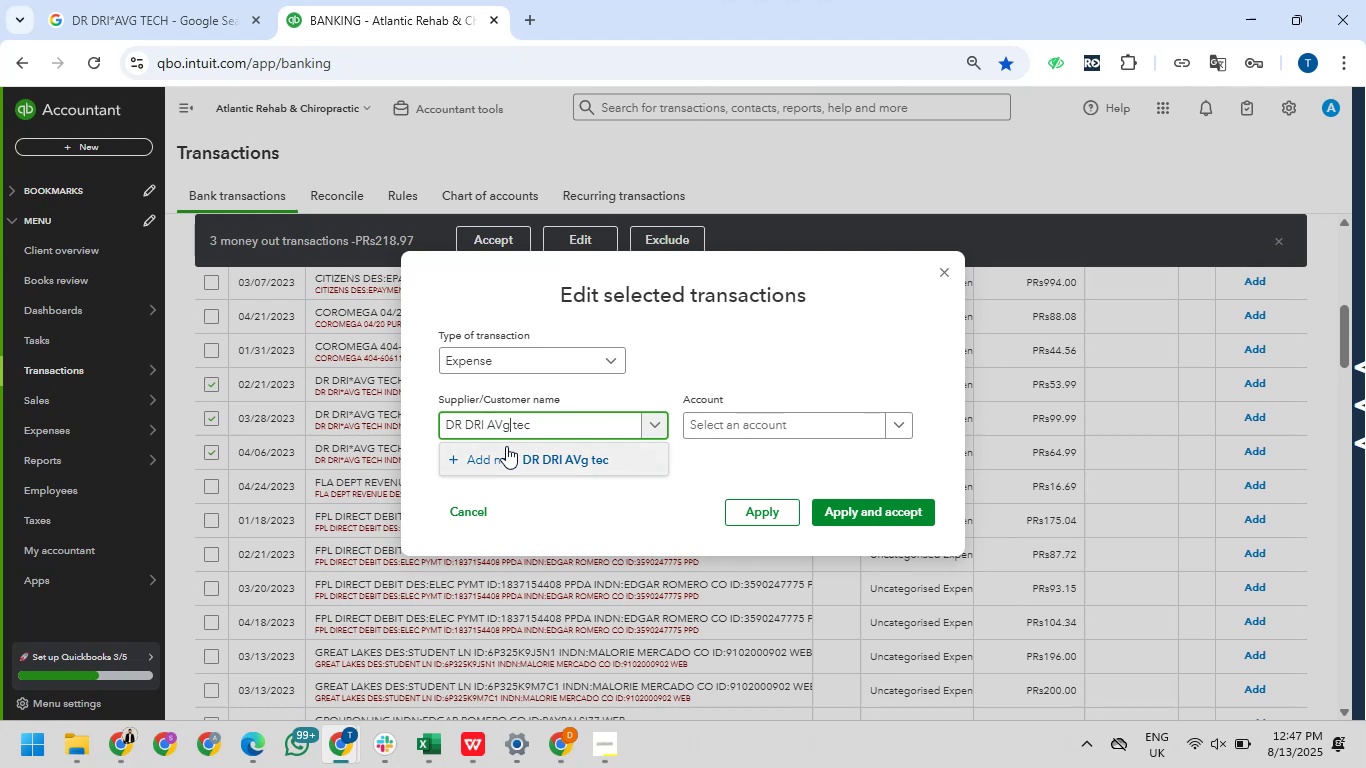 
key(Backspace)
 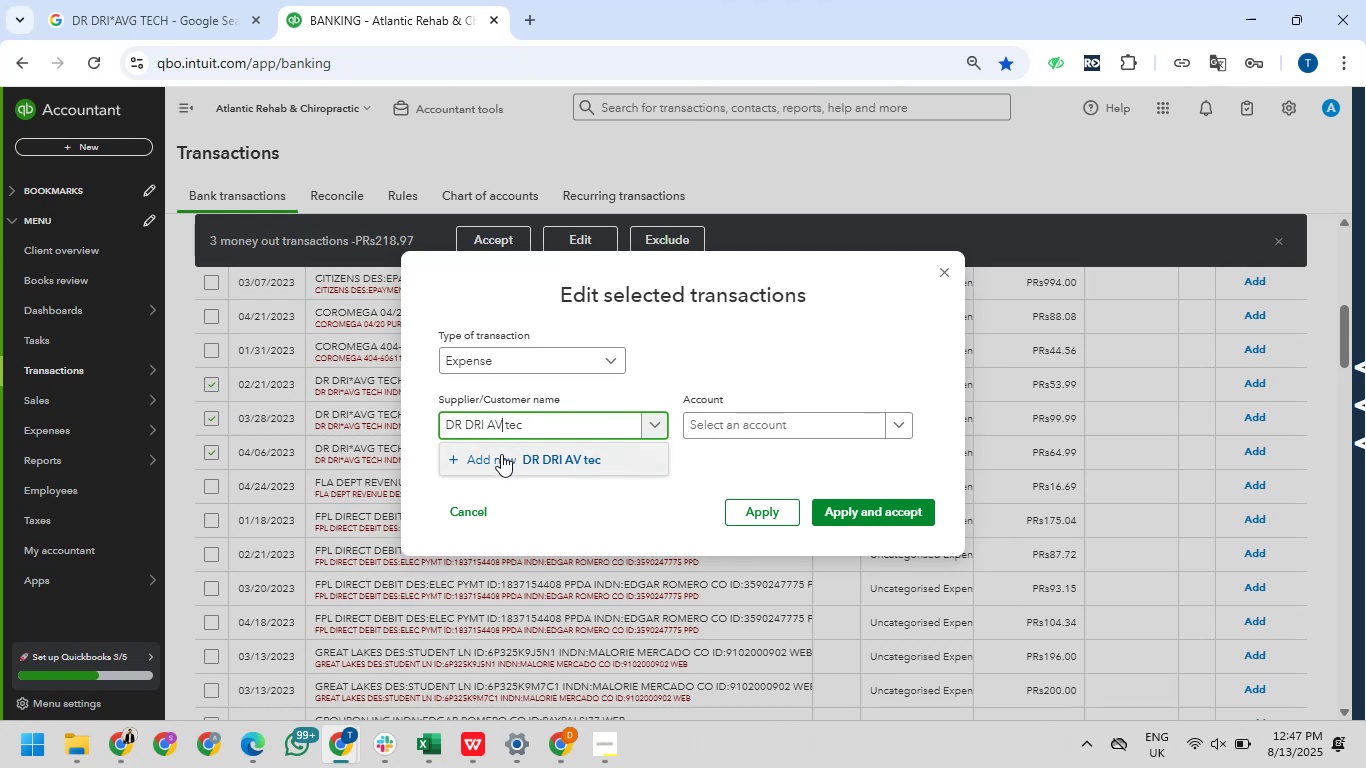 
key(G)
 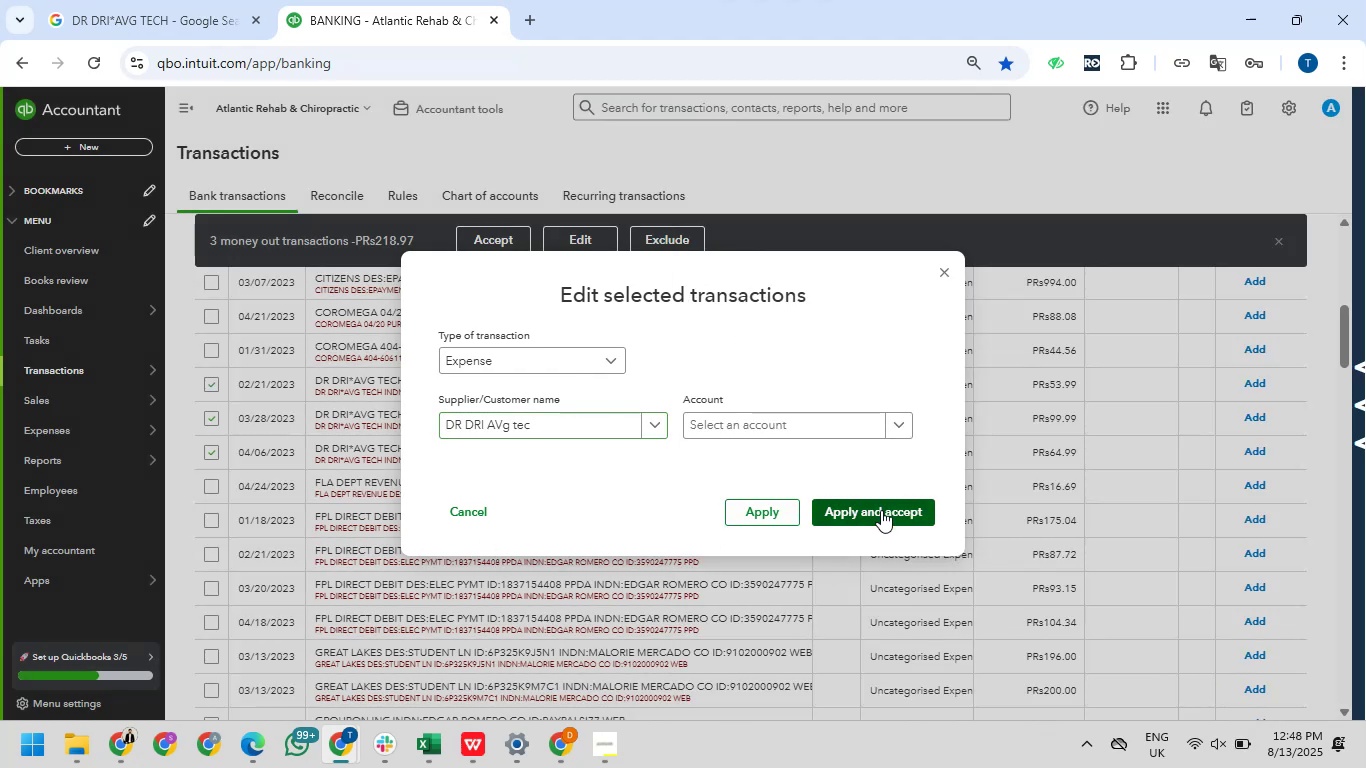 
wait(19.26)
 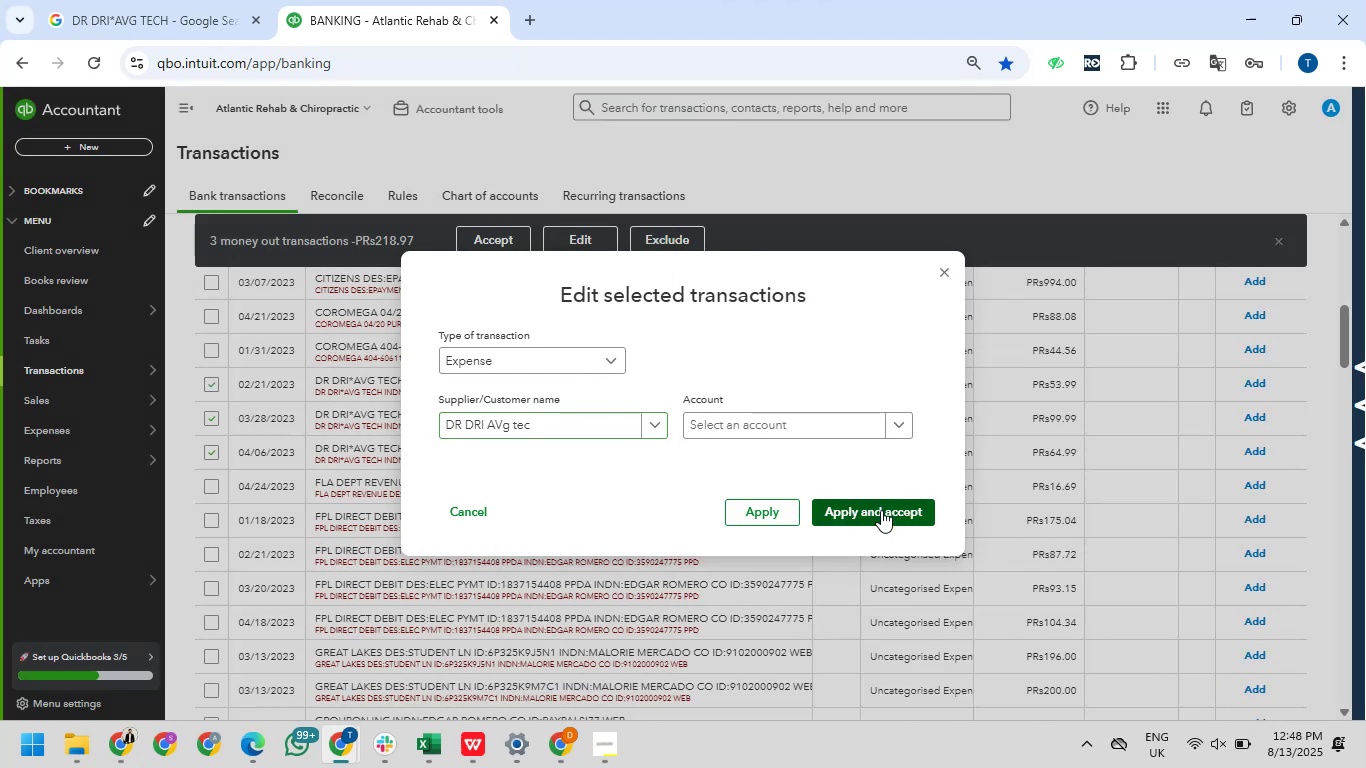 
scroll: coordinate [437, 328], scroll_direction: up, amount: 5.0
 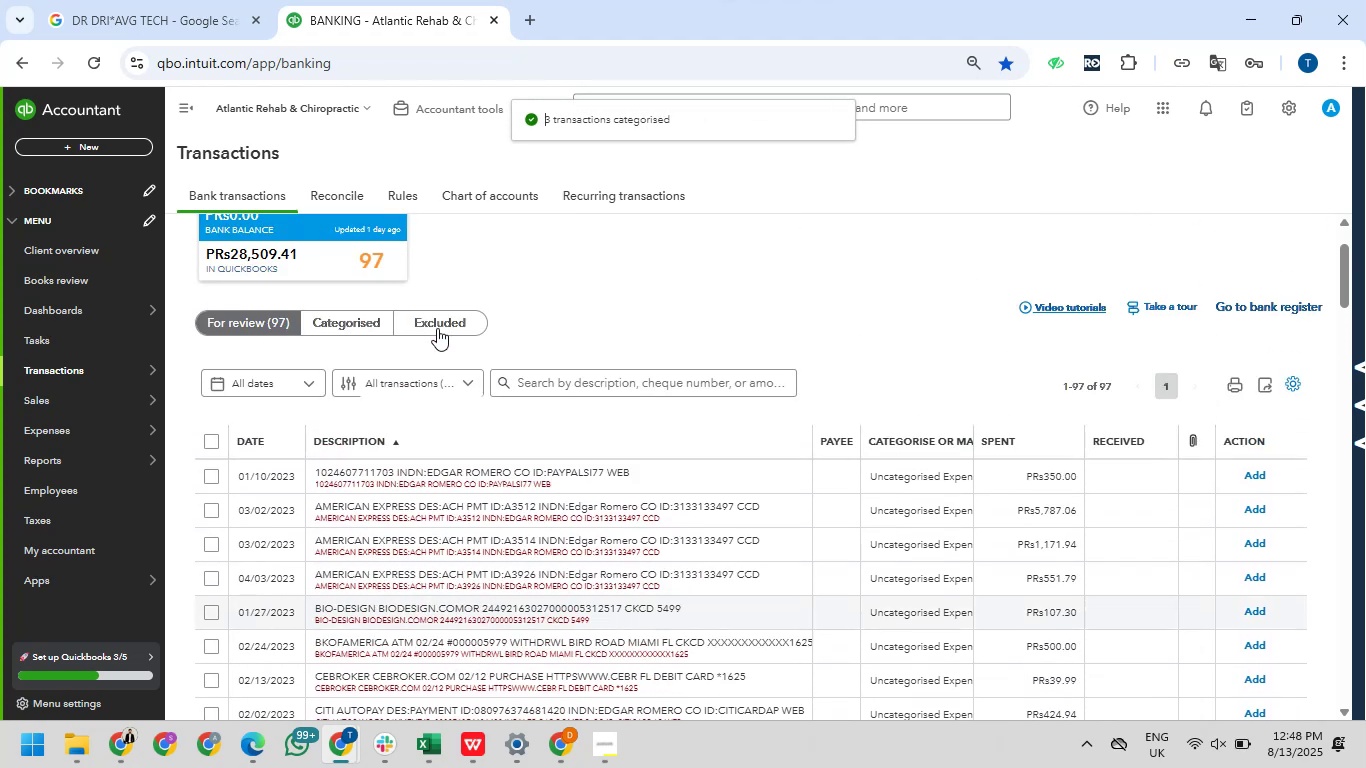 